 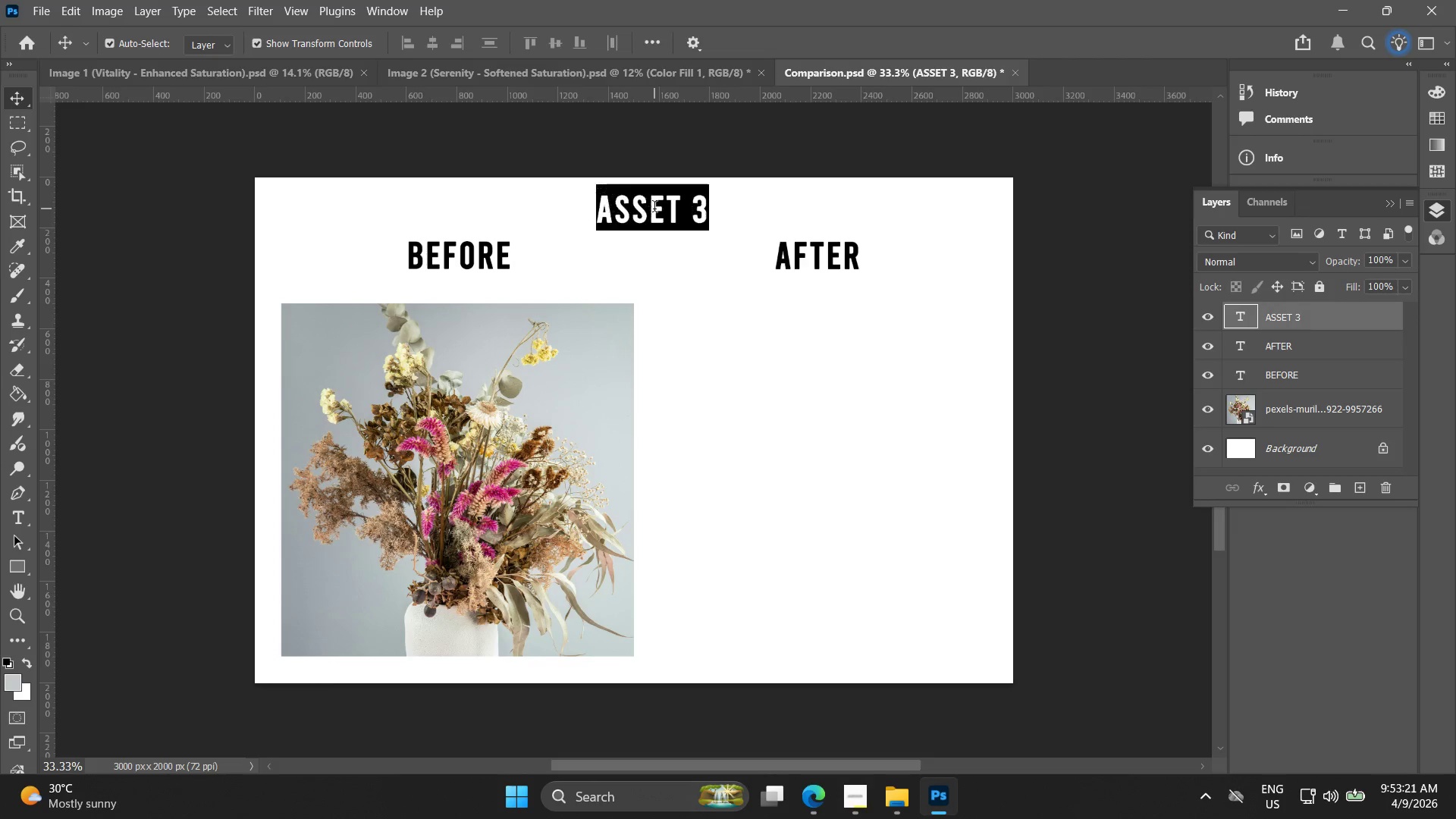 
key(Control+ControlLeft)
 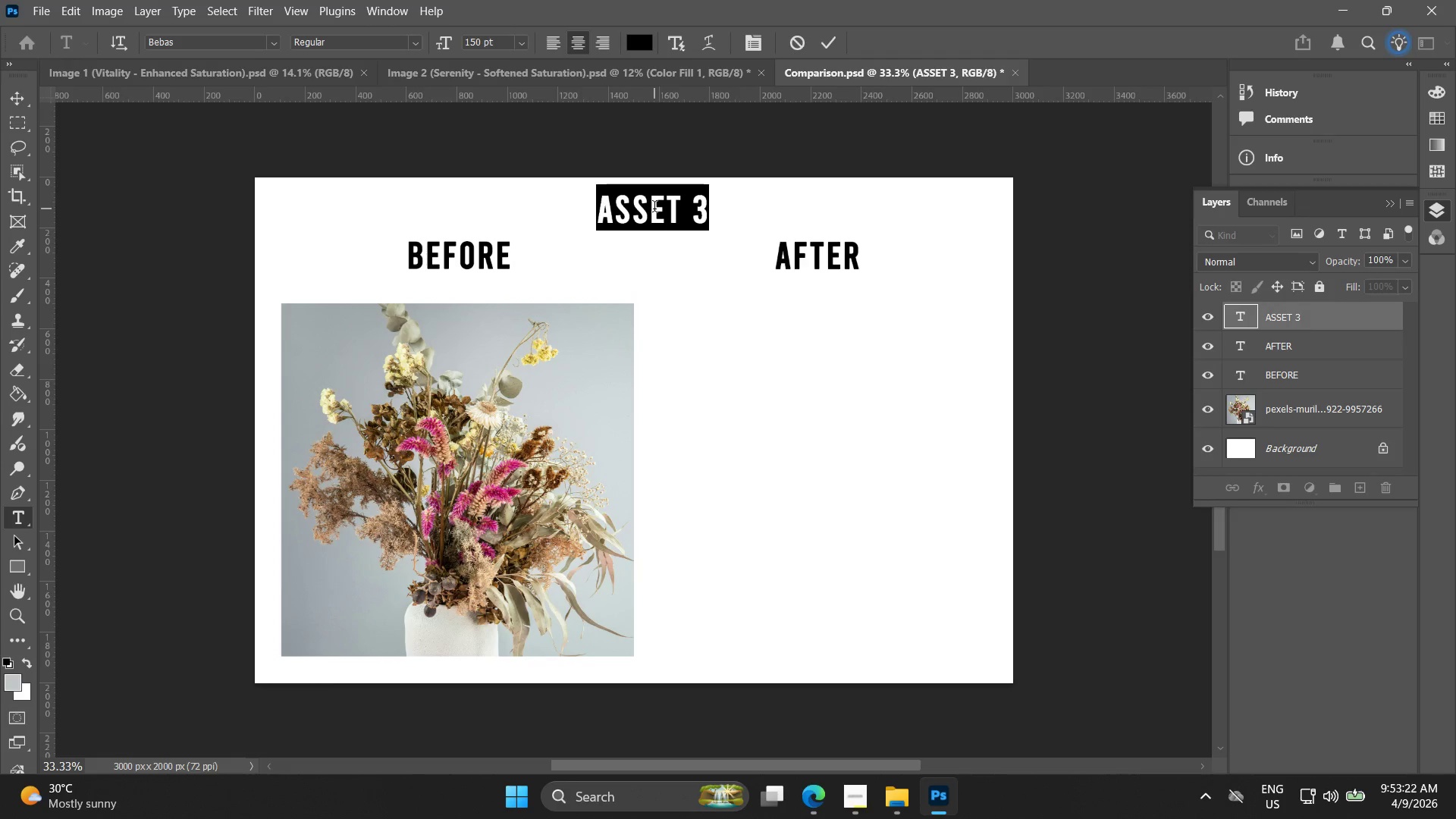 
key(Control+V)
 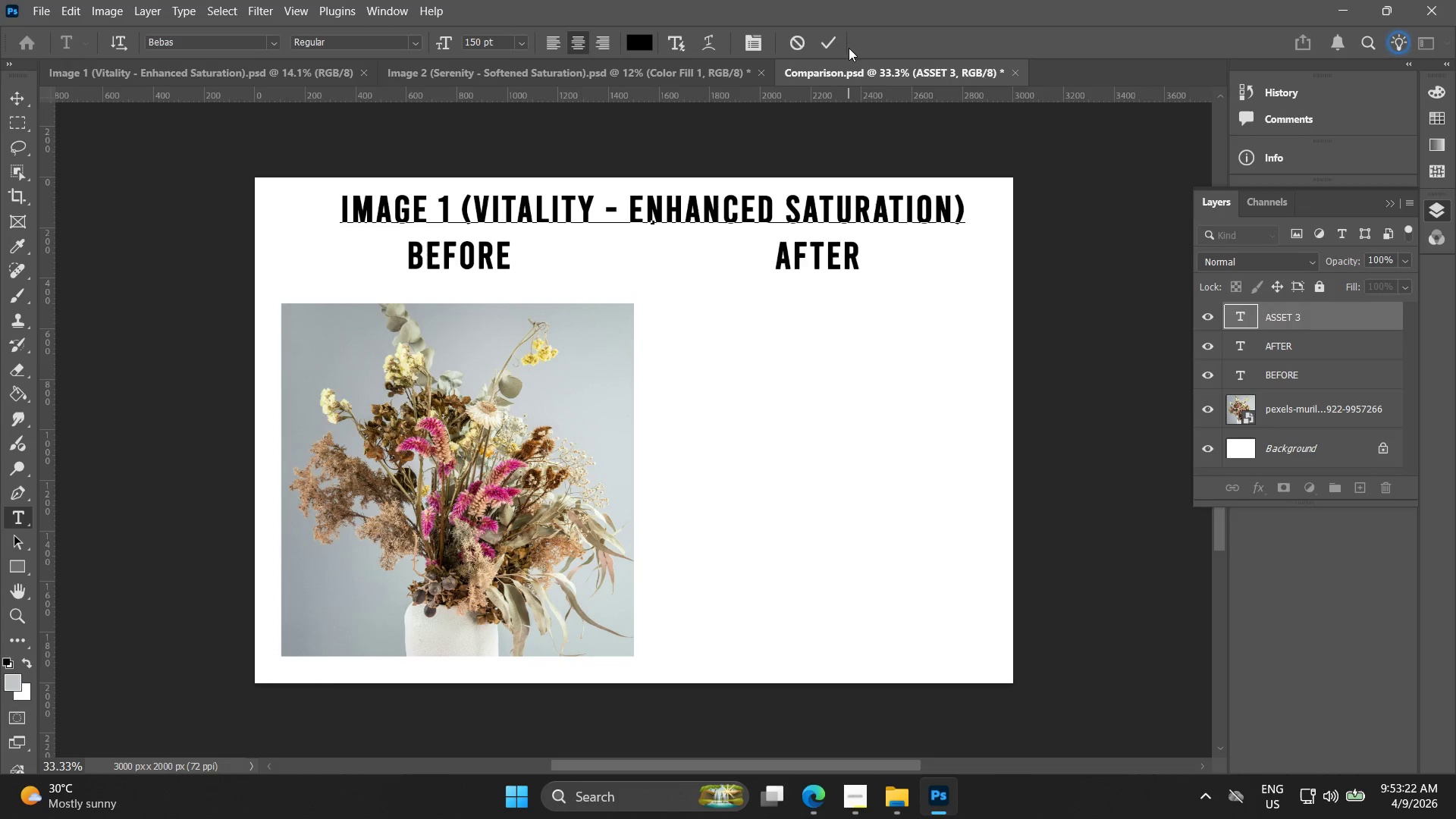 
left_click([836, 40])
 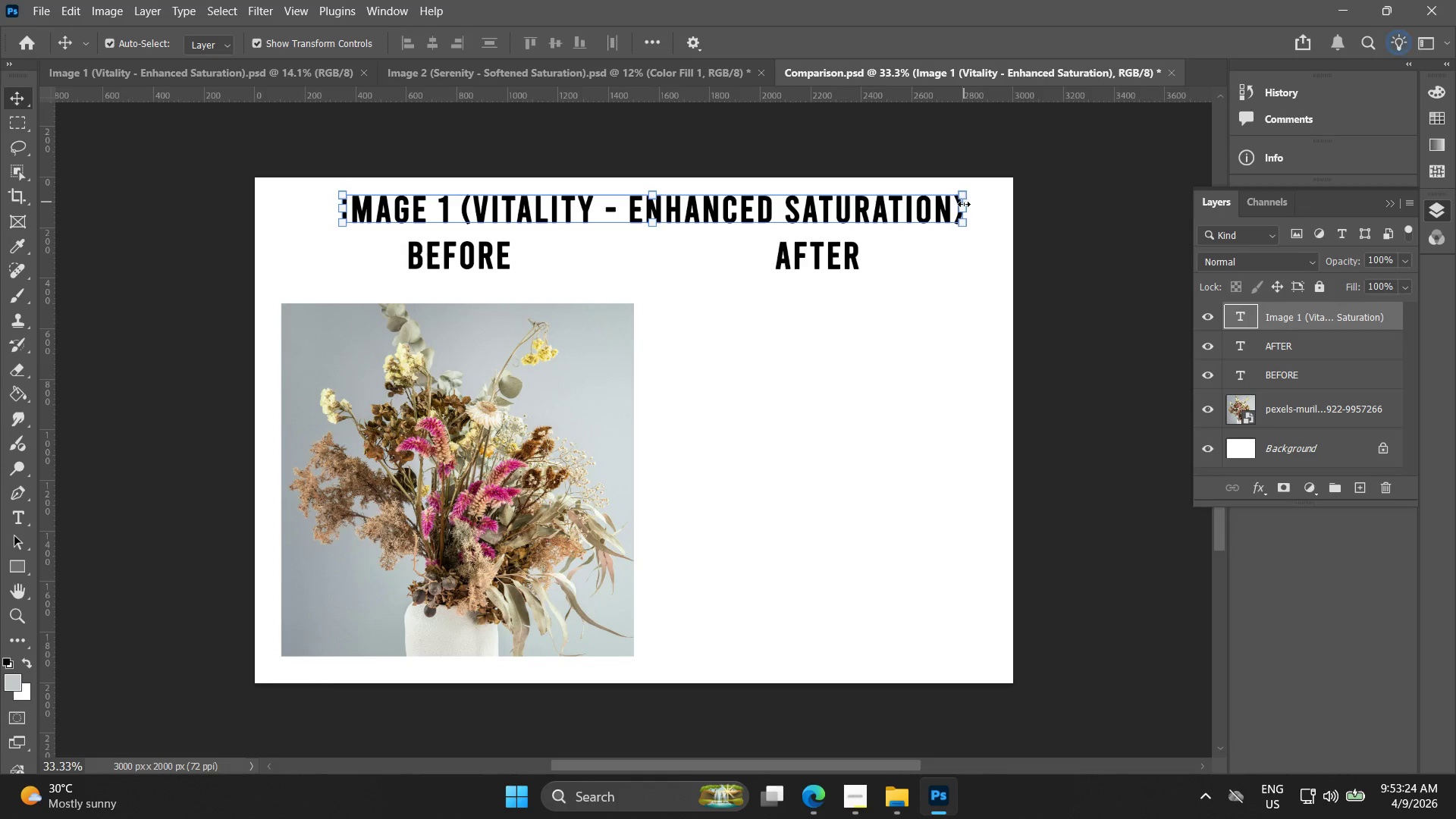 
left_click_drag(start_coordinate=[966, 209], to_coordinate=[921, 212])
 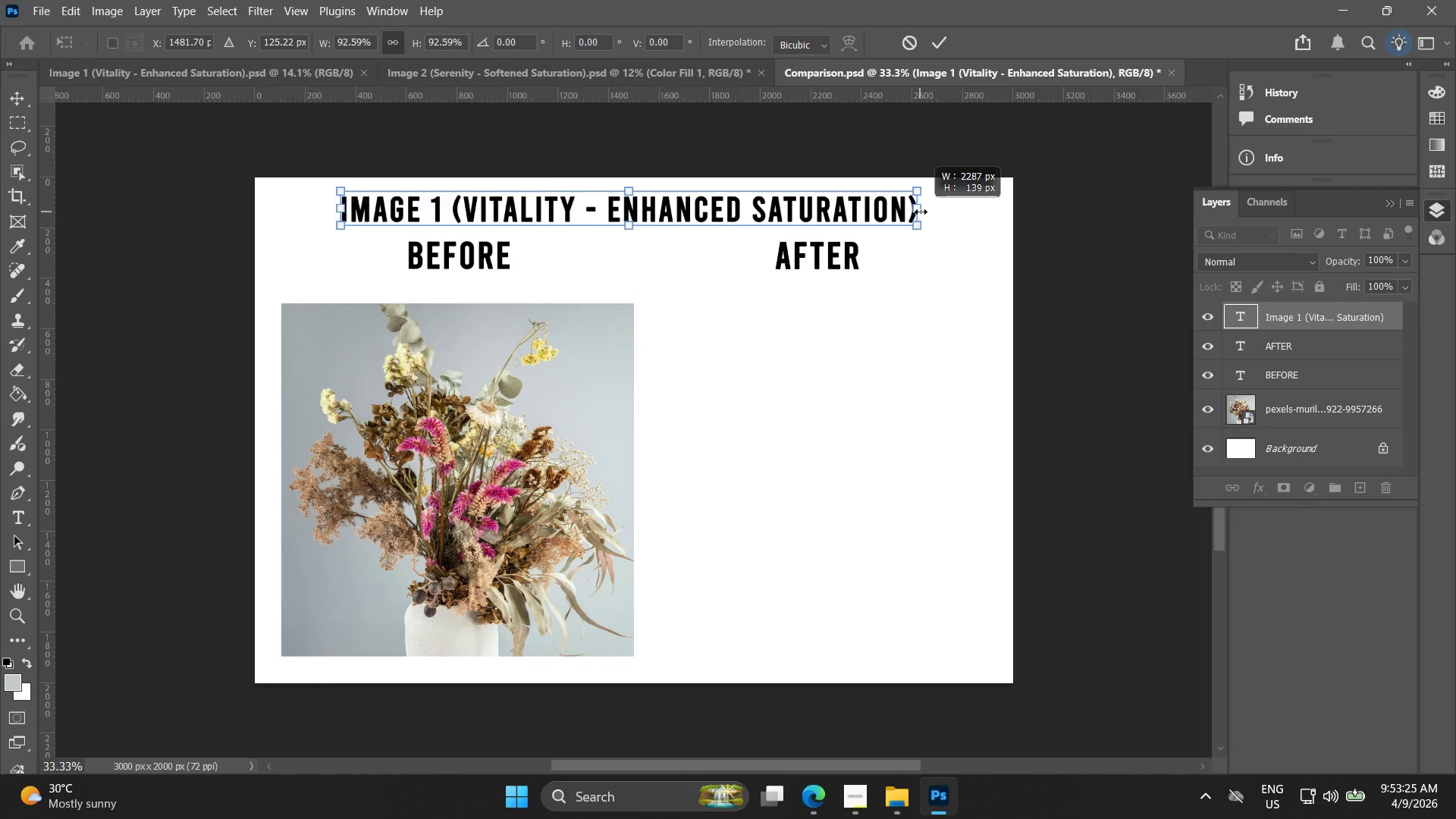 
key(Control+ControlLeft)
 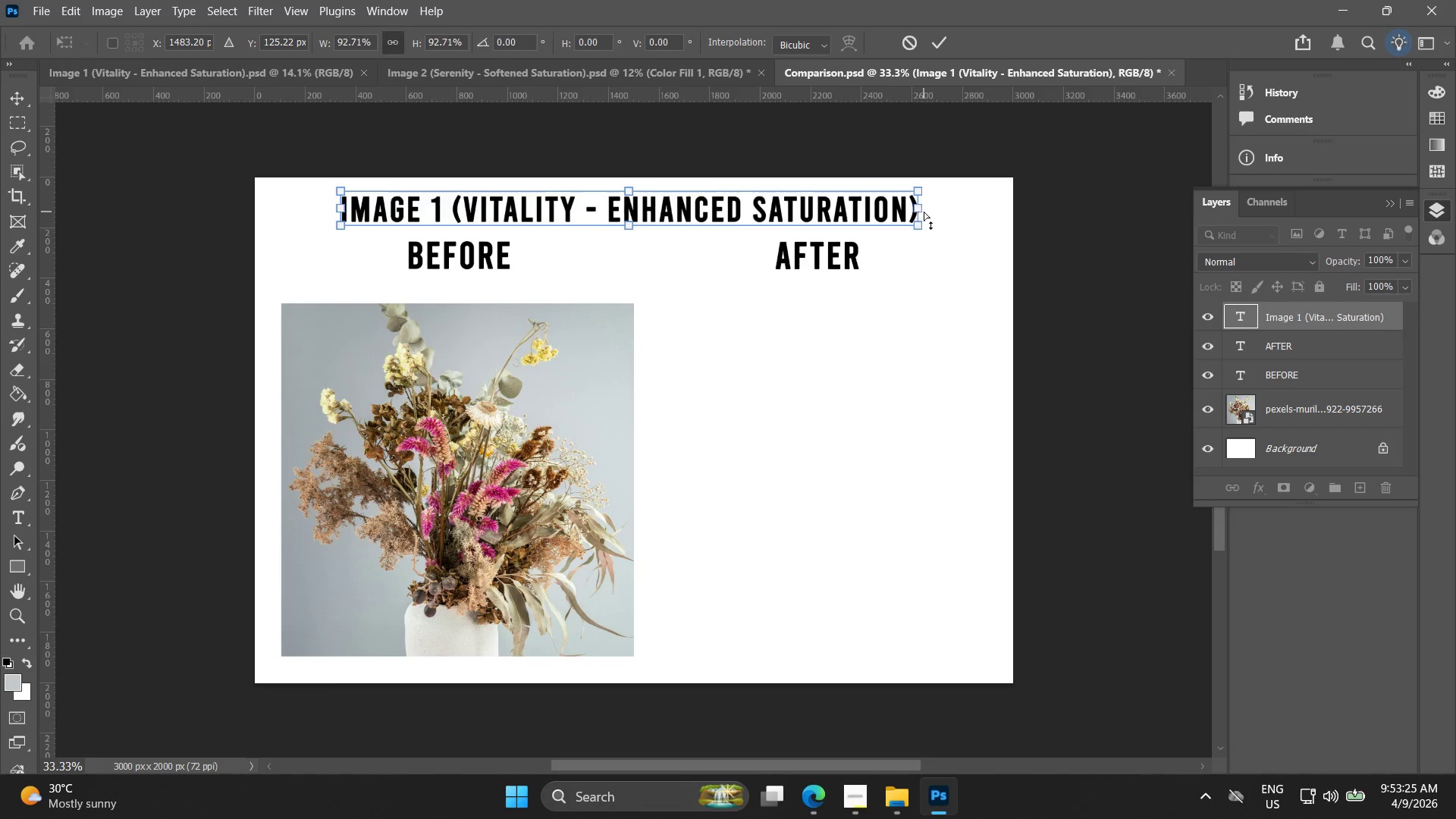 
key(Control+Z)
 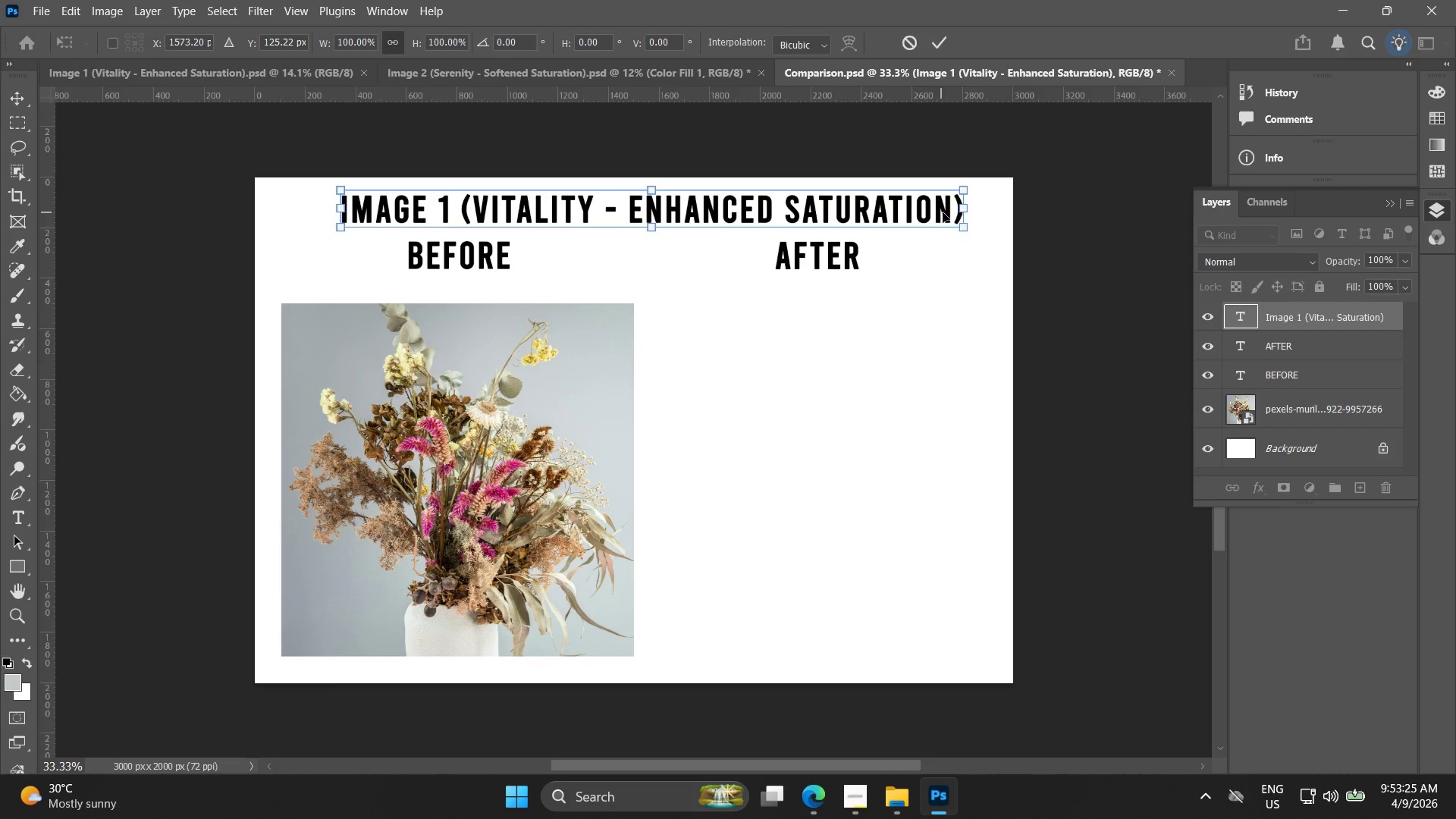 
hold_key(key=ShiftLeft, duration=1.11)
hold_key(key=AltLeft, duration=1.05)
left_click_drag(start_coordinate=[970, 209], to_coordinate=[916, 211])
 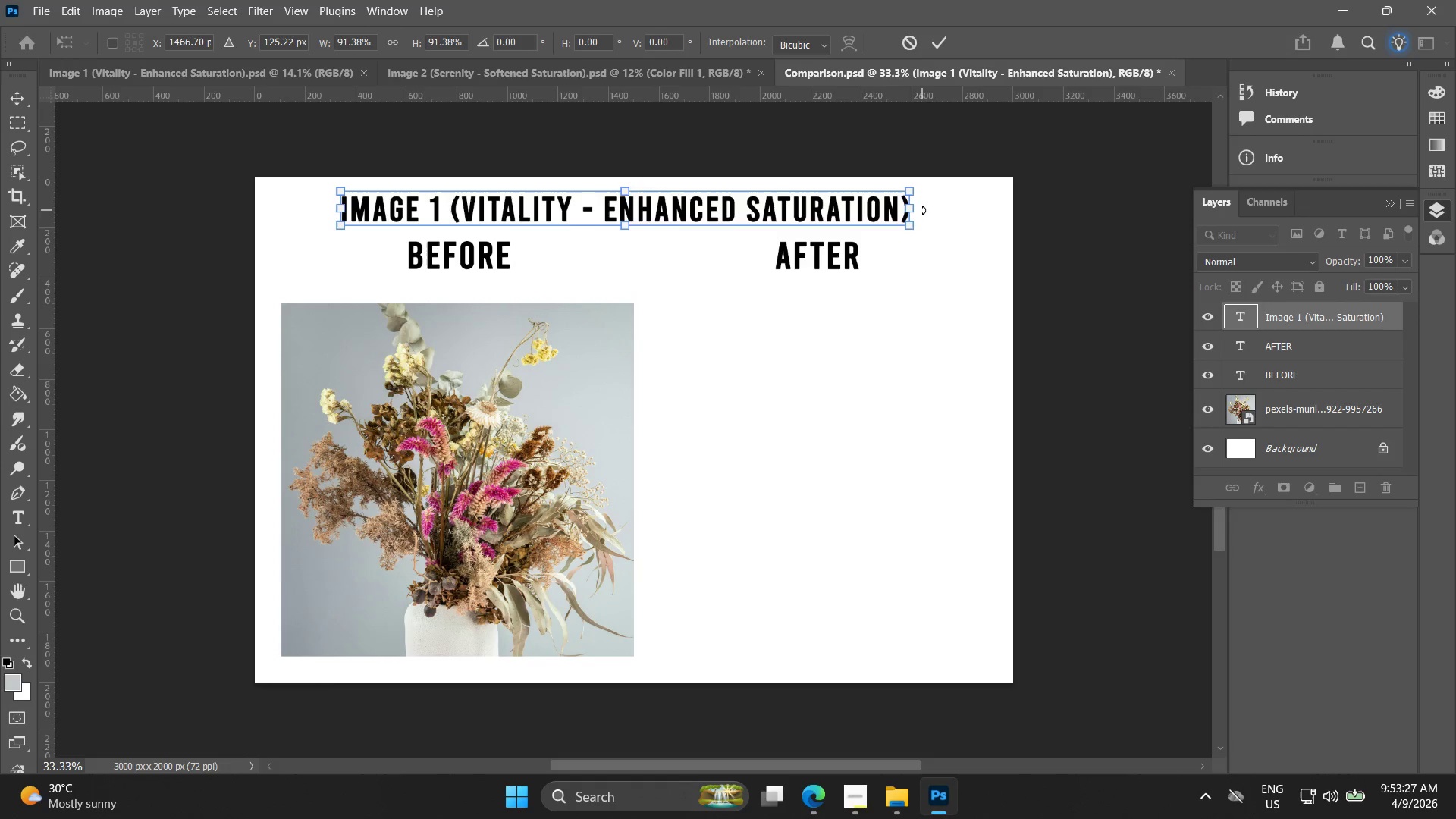 
key(Control+ControlLeft)
 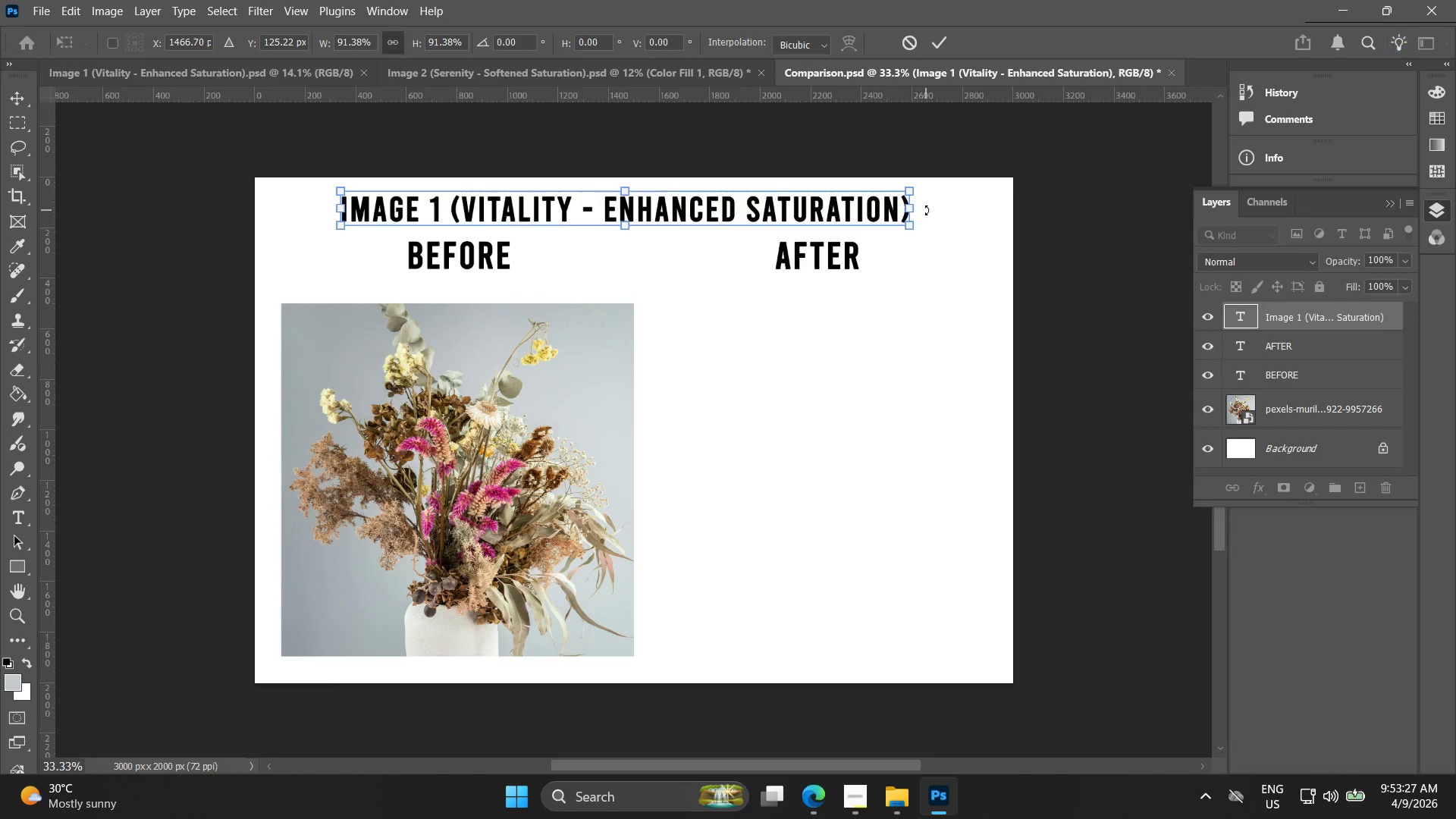 
key(Control+Z)
 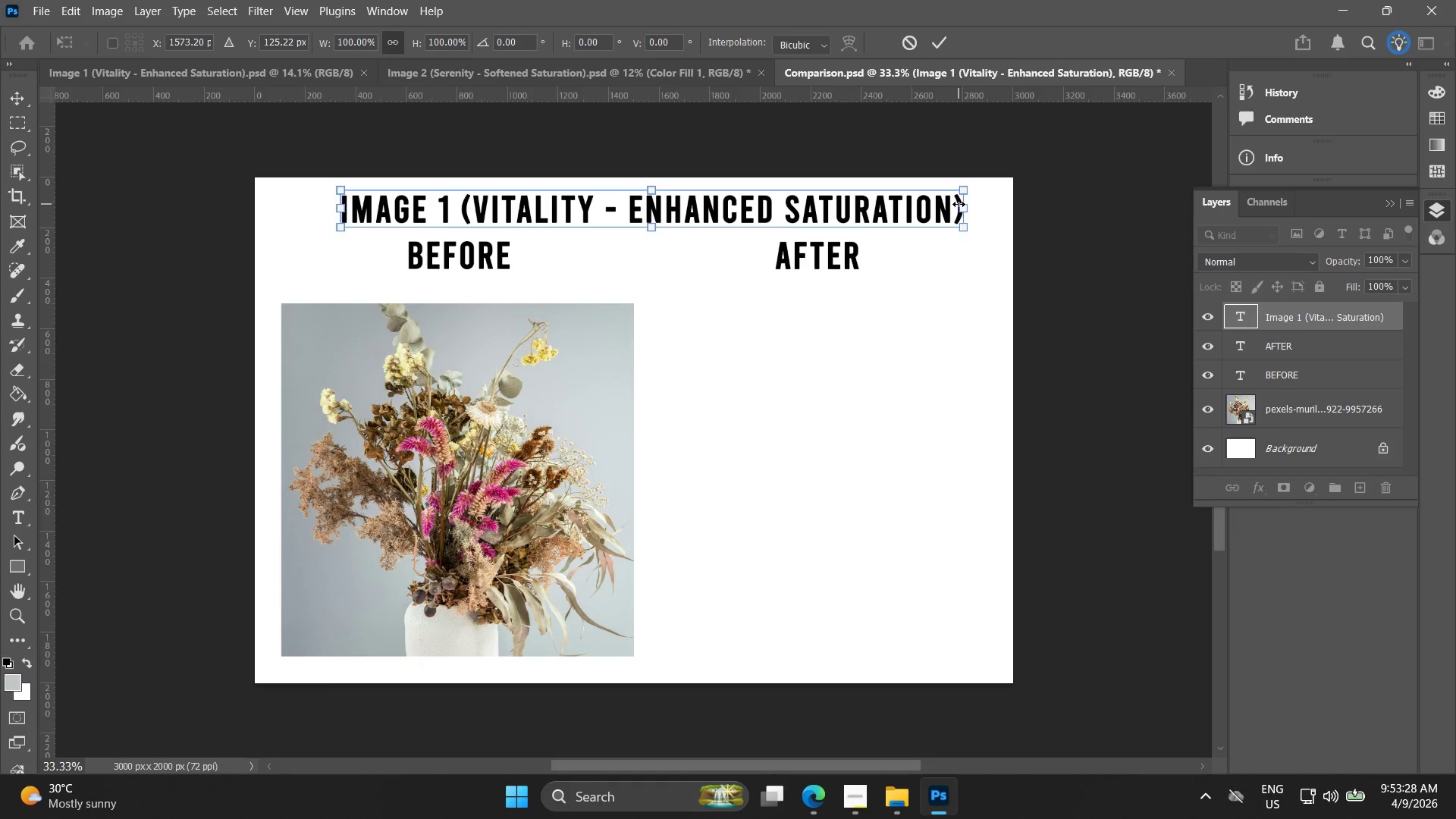 
left_click_drag(start_coordinate=[960, 206], to_coordinate=[940, 206])
 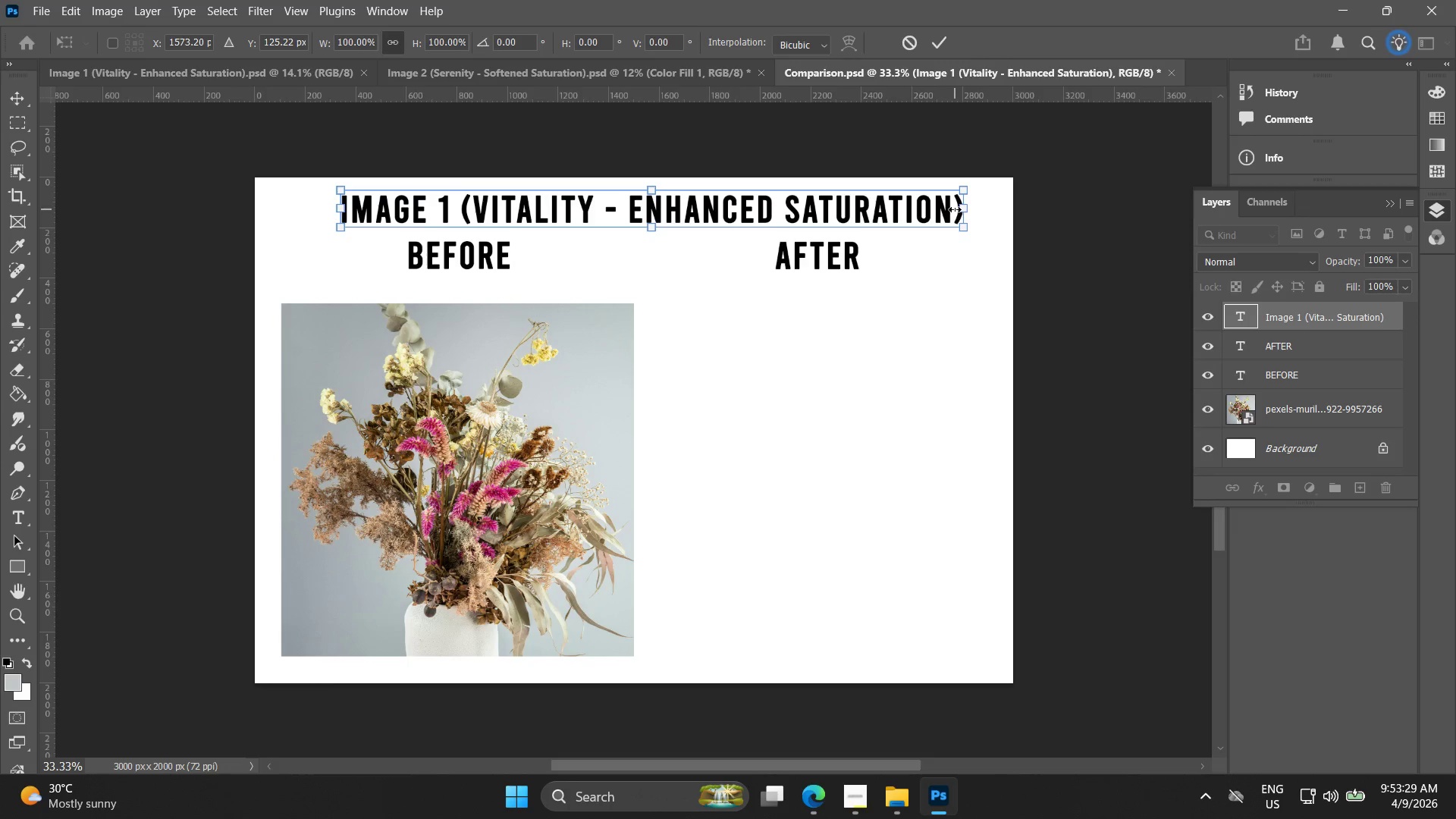 
key(Control+ControlLeft)
 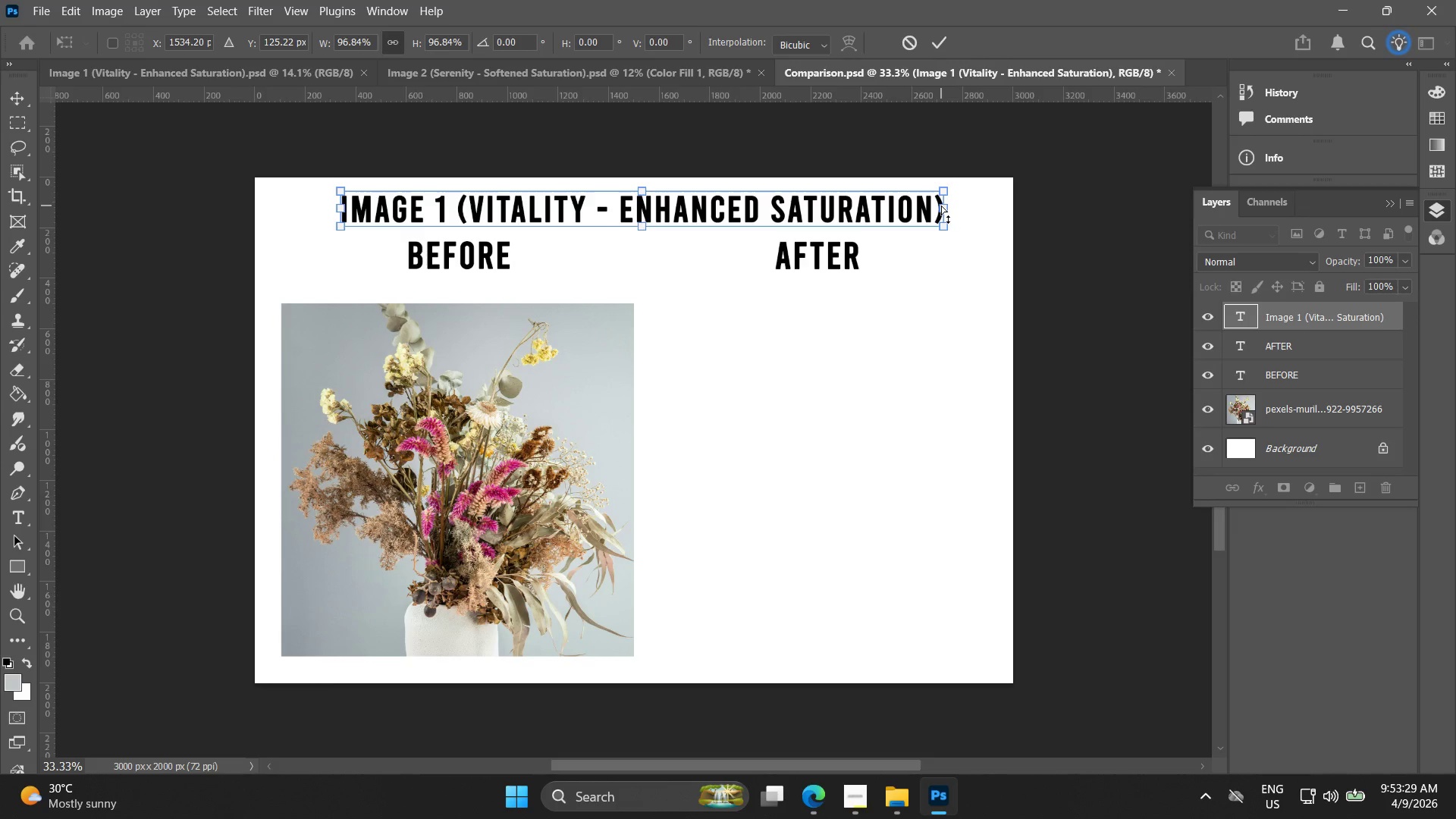 
key(Control+Z)
 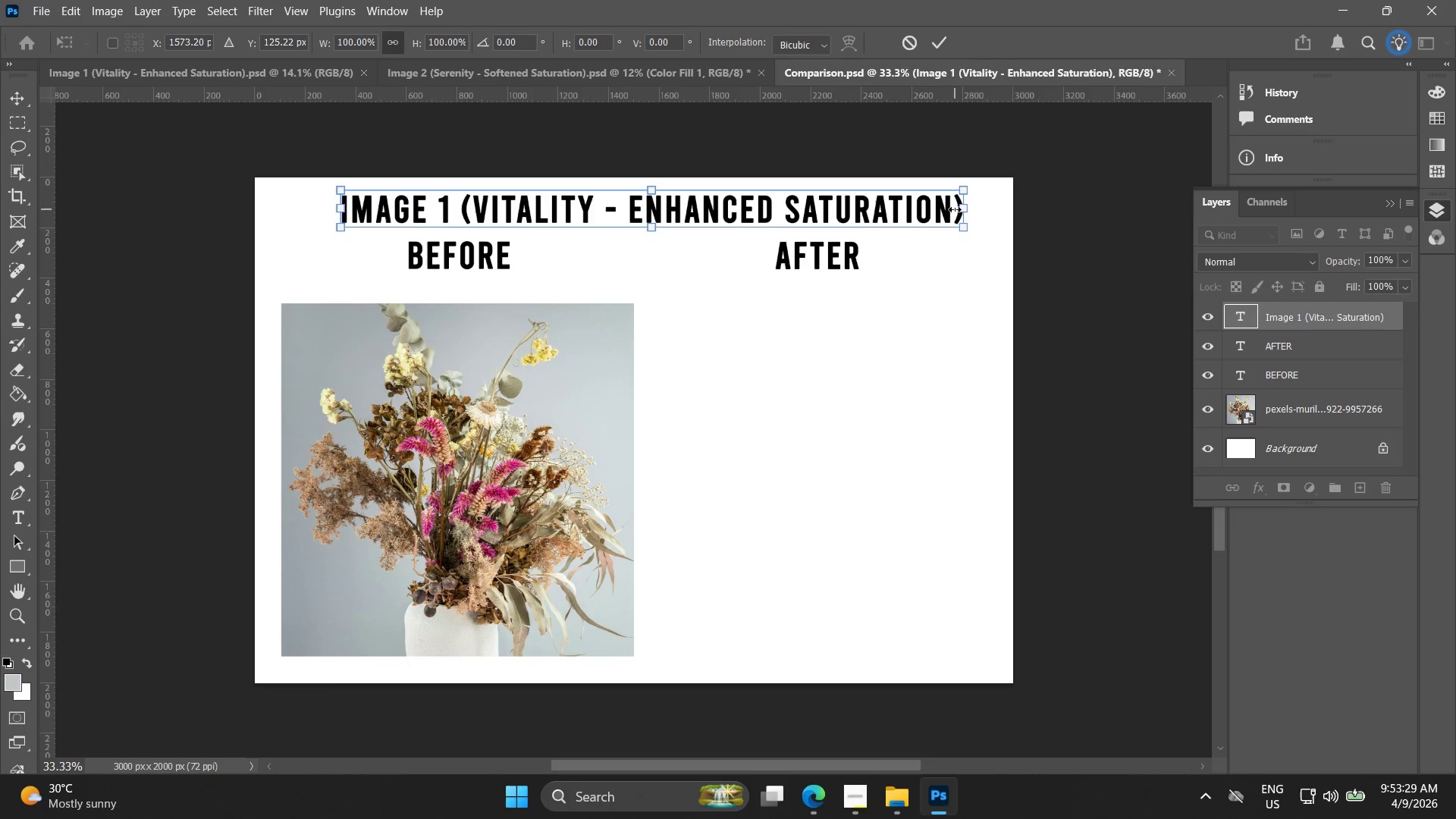 
key(Shift+ShiftLeft)
 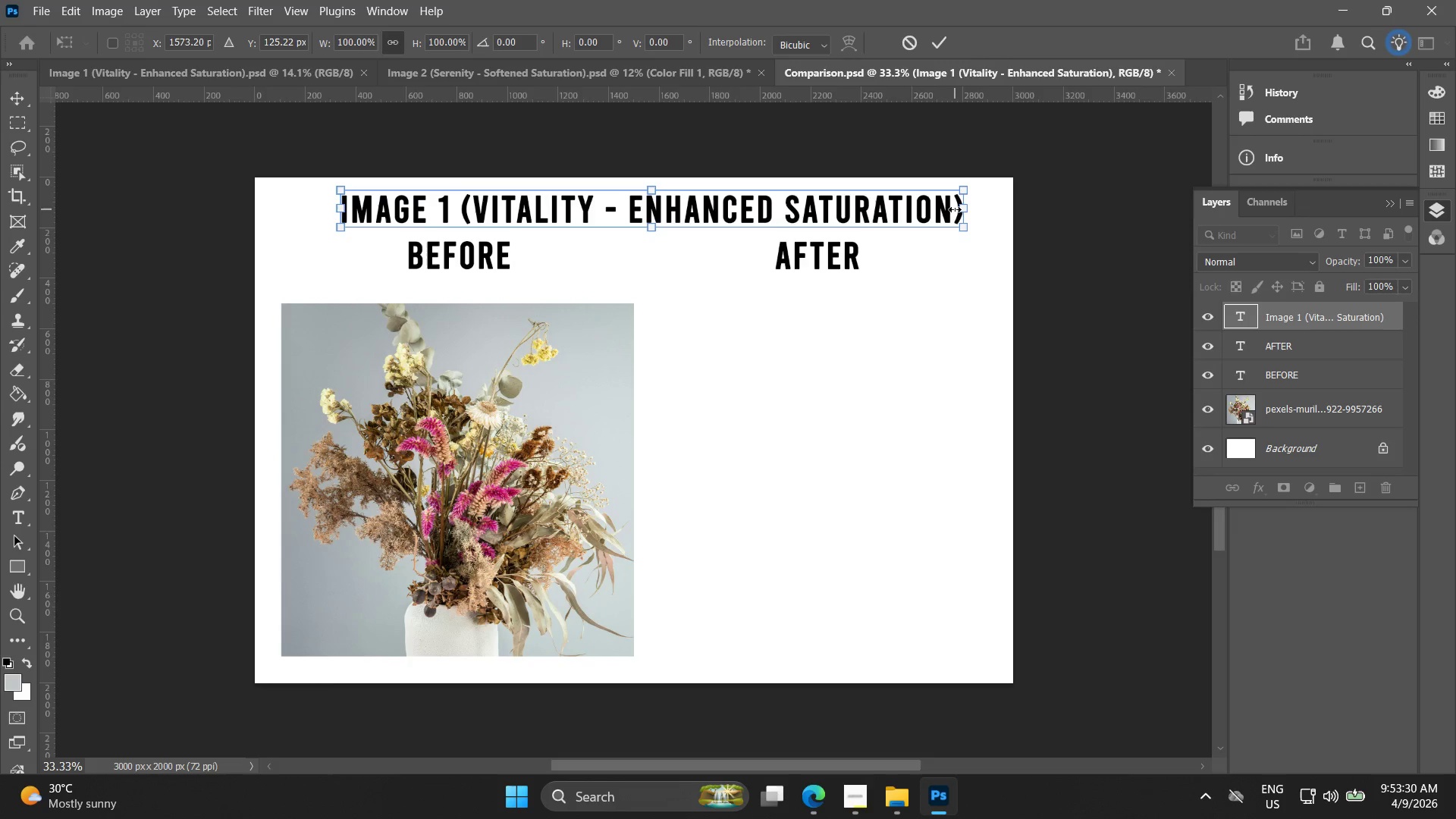 
hold_key(key=AltLeft, duration=1.5)
left_click_drag(start_coordinate=[956, 212], to_coordinate=[887, 213])
 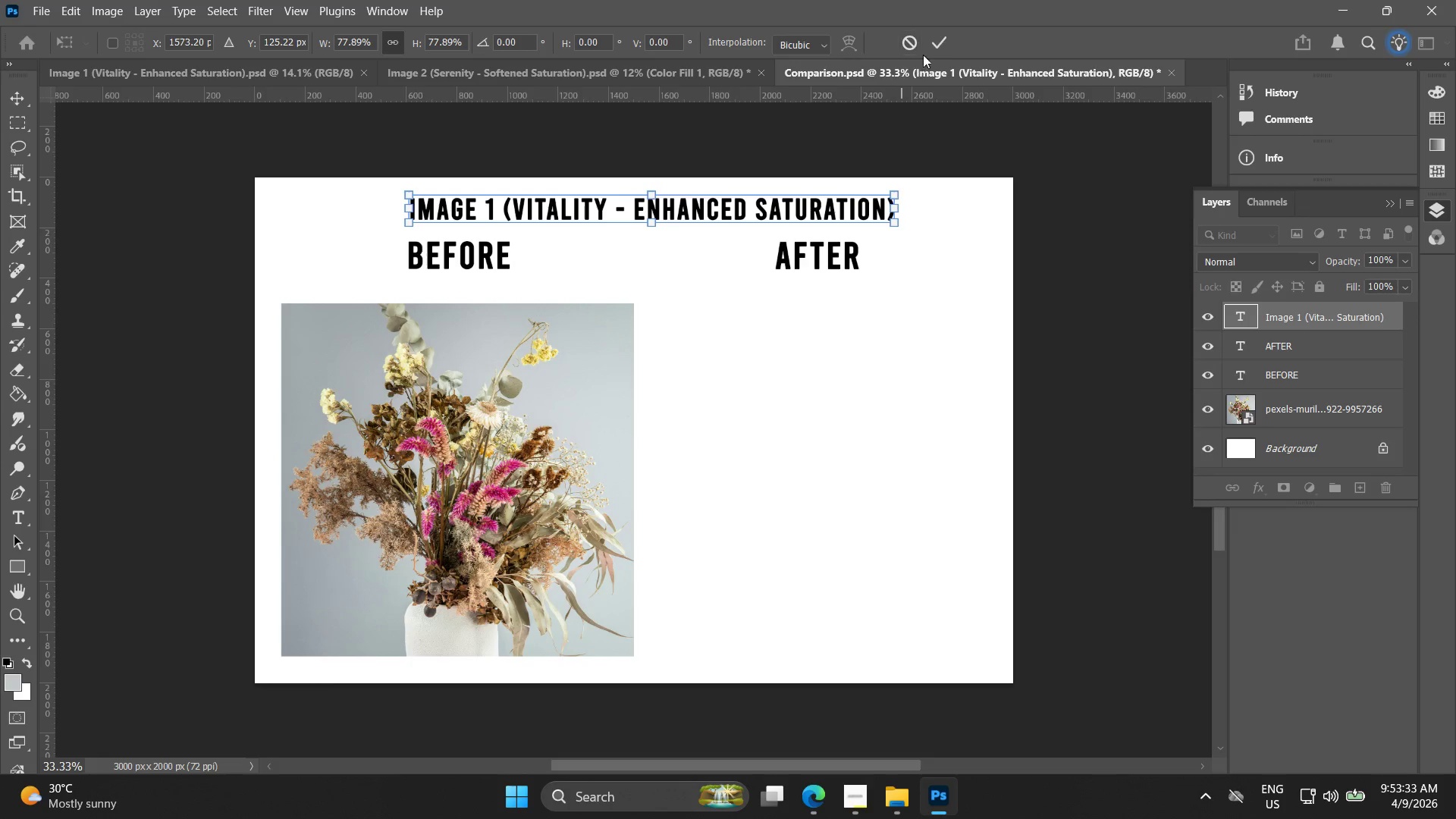 
hold_key(key=AltLeft, duration=1.03)
 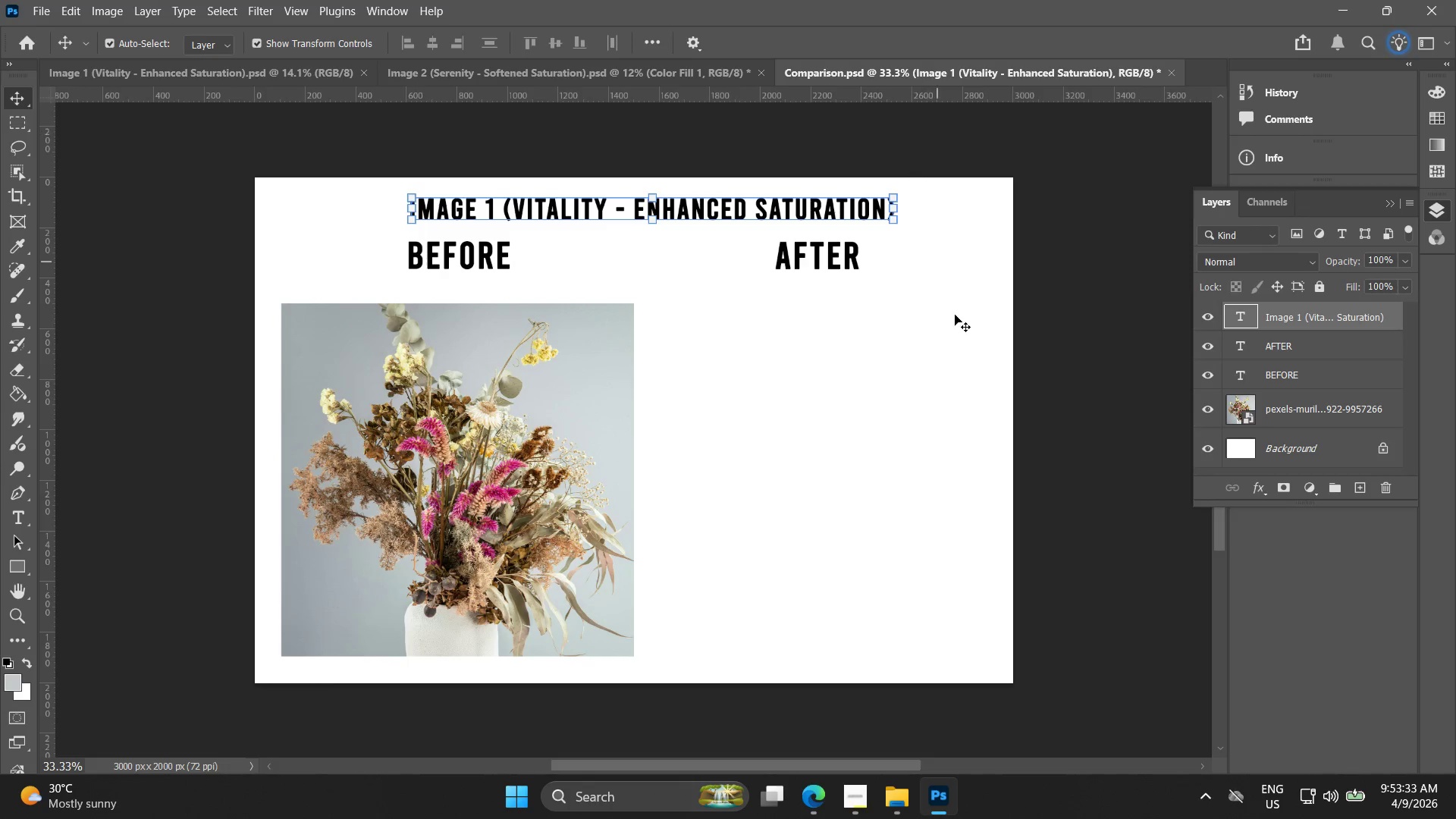 
left_click([1036, 519])
 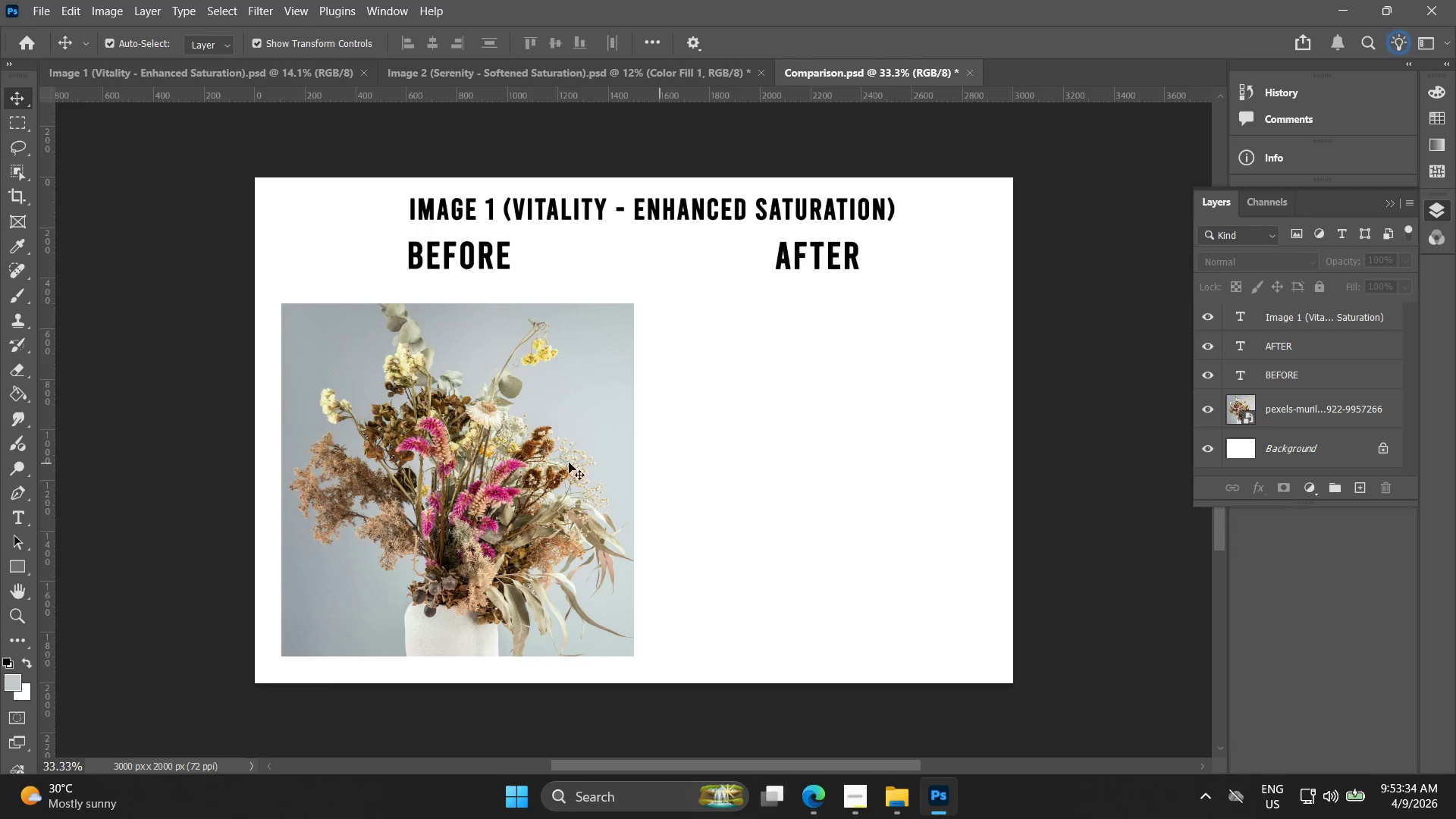 
left_click([543, 465])
 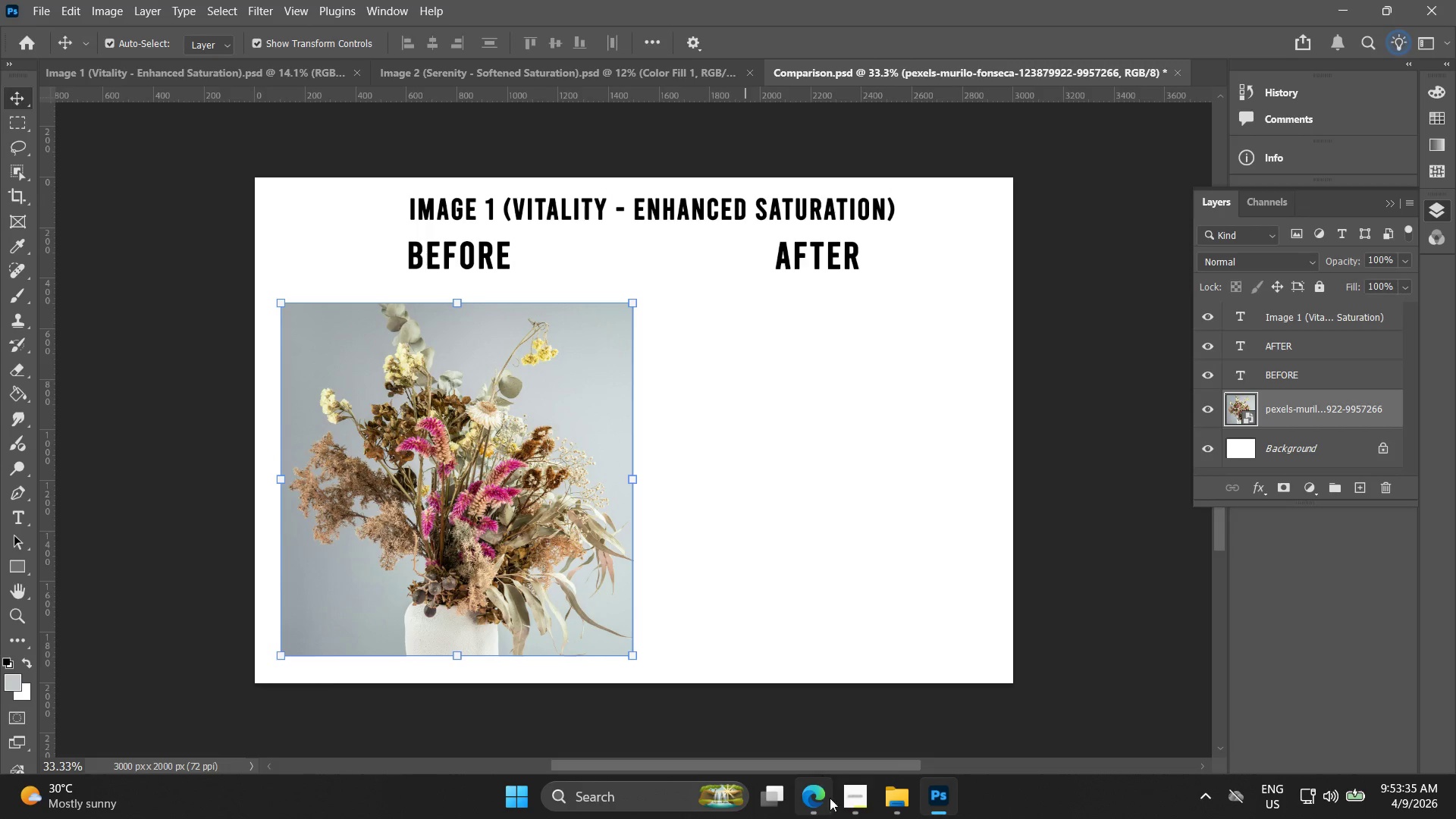 
left_click([912, 800])
 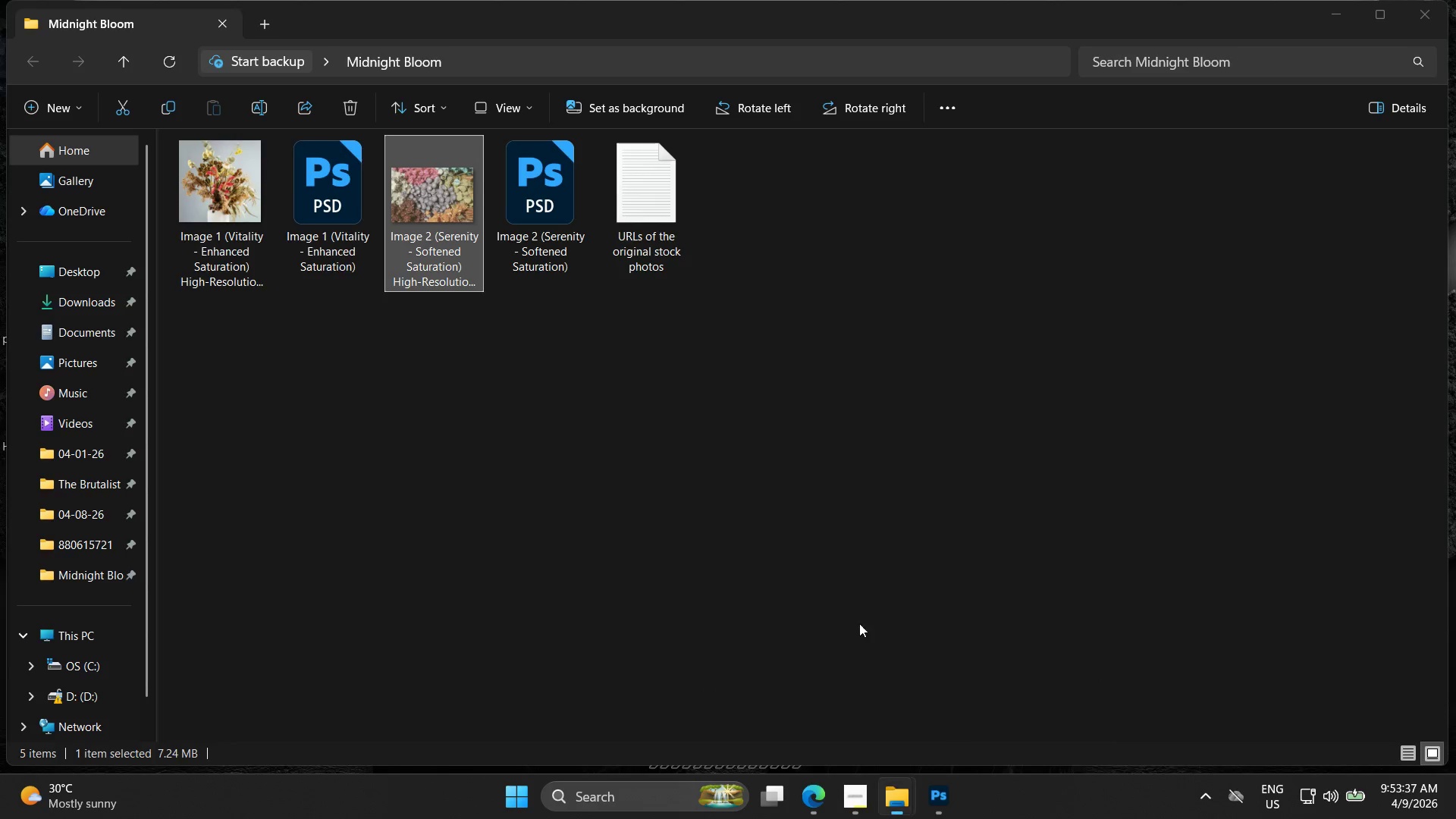 
left_click_drag(start_coordinate=[228, 187], to_coordinate=[858, 579])
 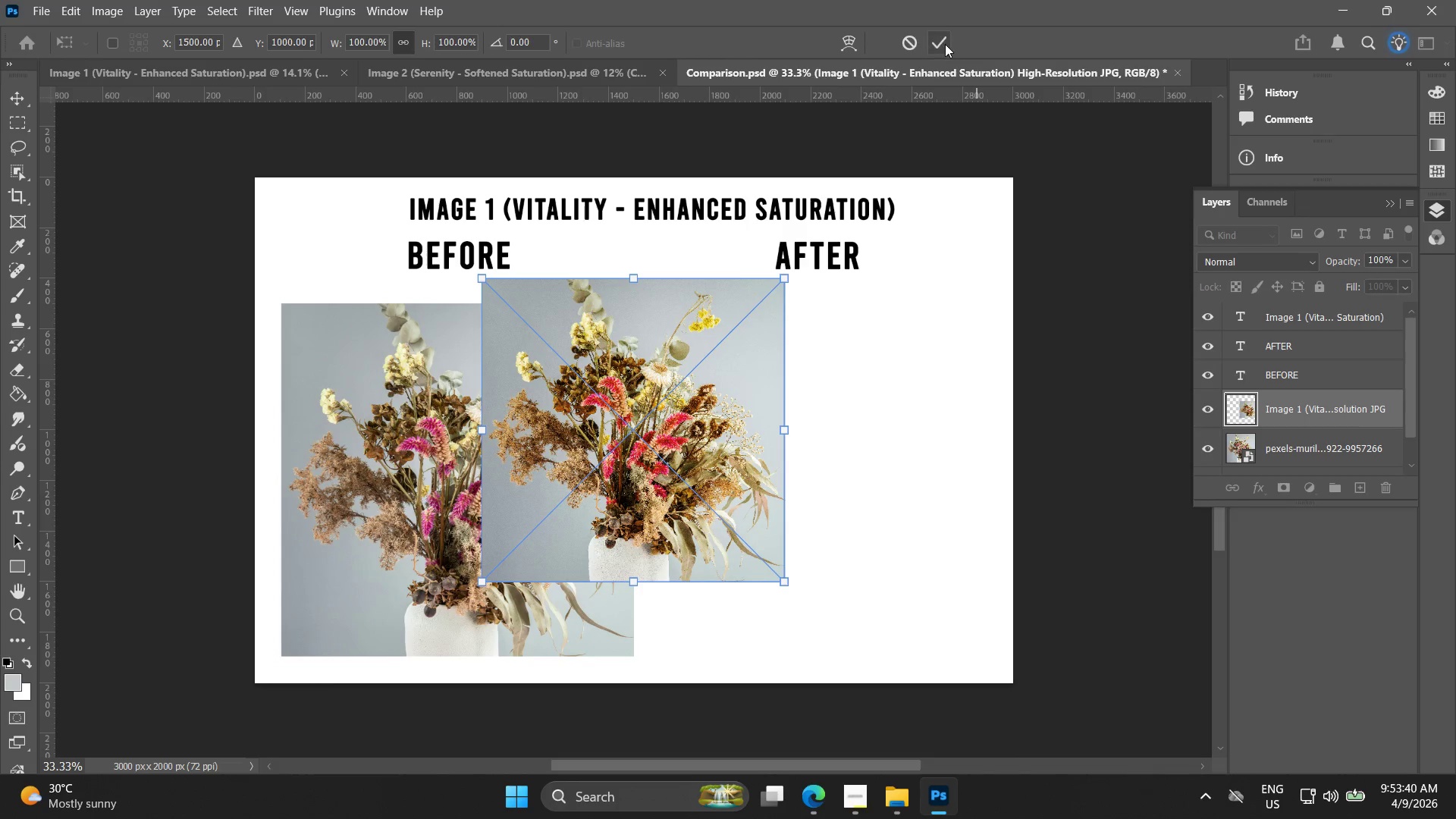 
hold_key(key=ShiftLeft, duration=0.44)
 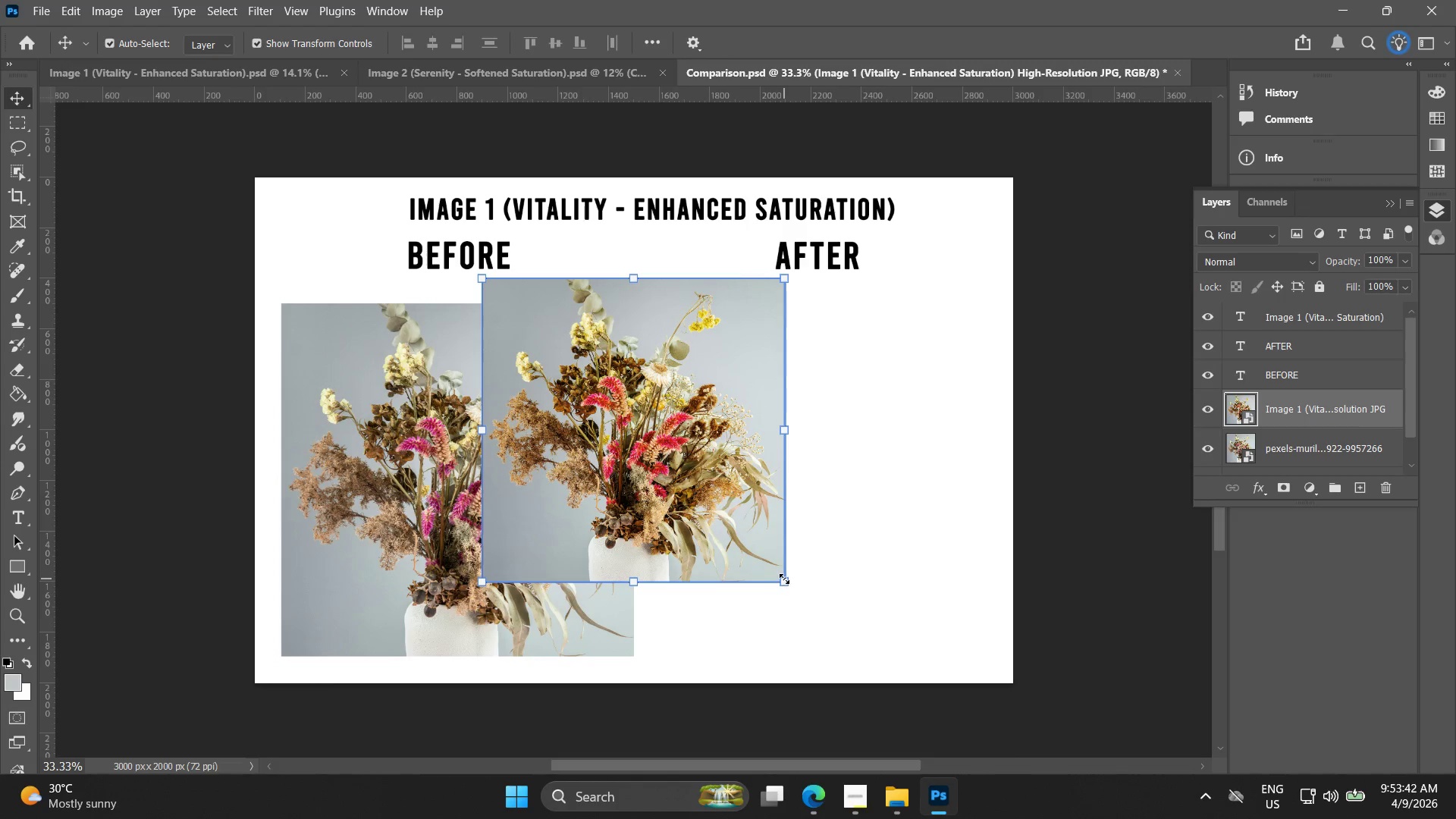 
left_click_drag(start_coordinate=[790, 583], to_coordinate=[884, 645])
 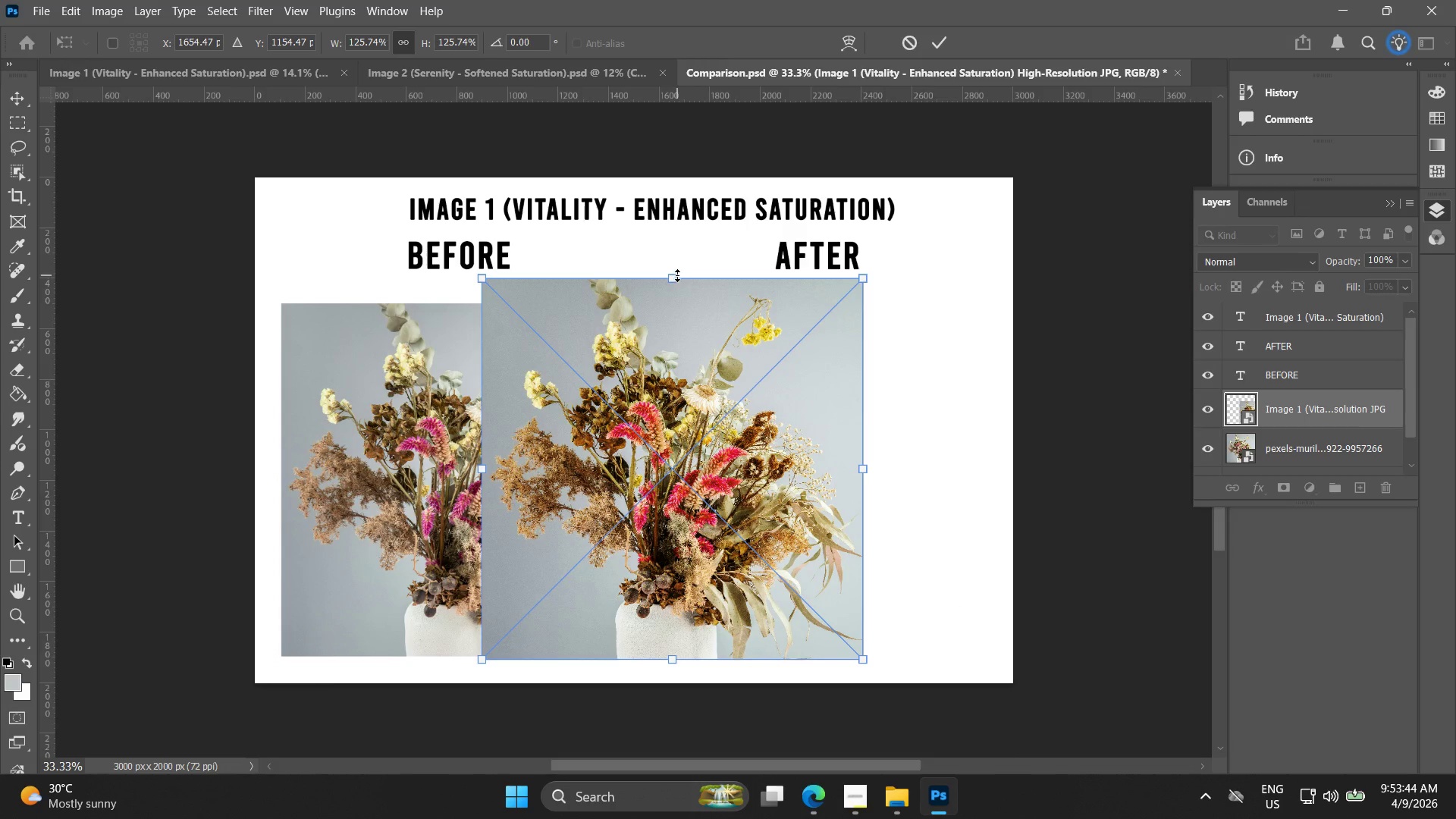 
left_click_drag(start_coordinate=[677, 276], to_coordinate=[676, 305])
 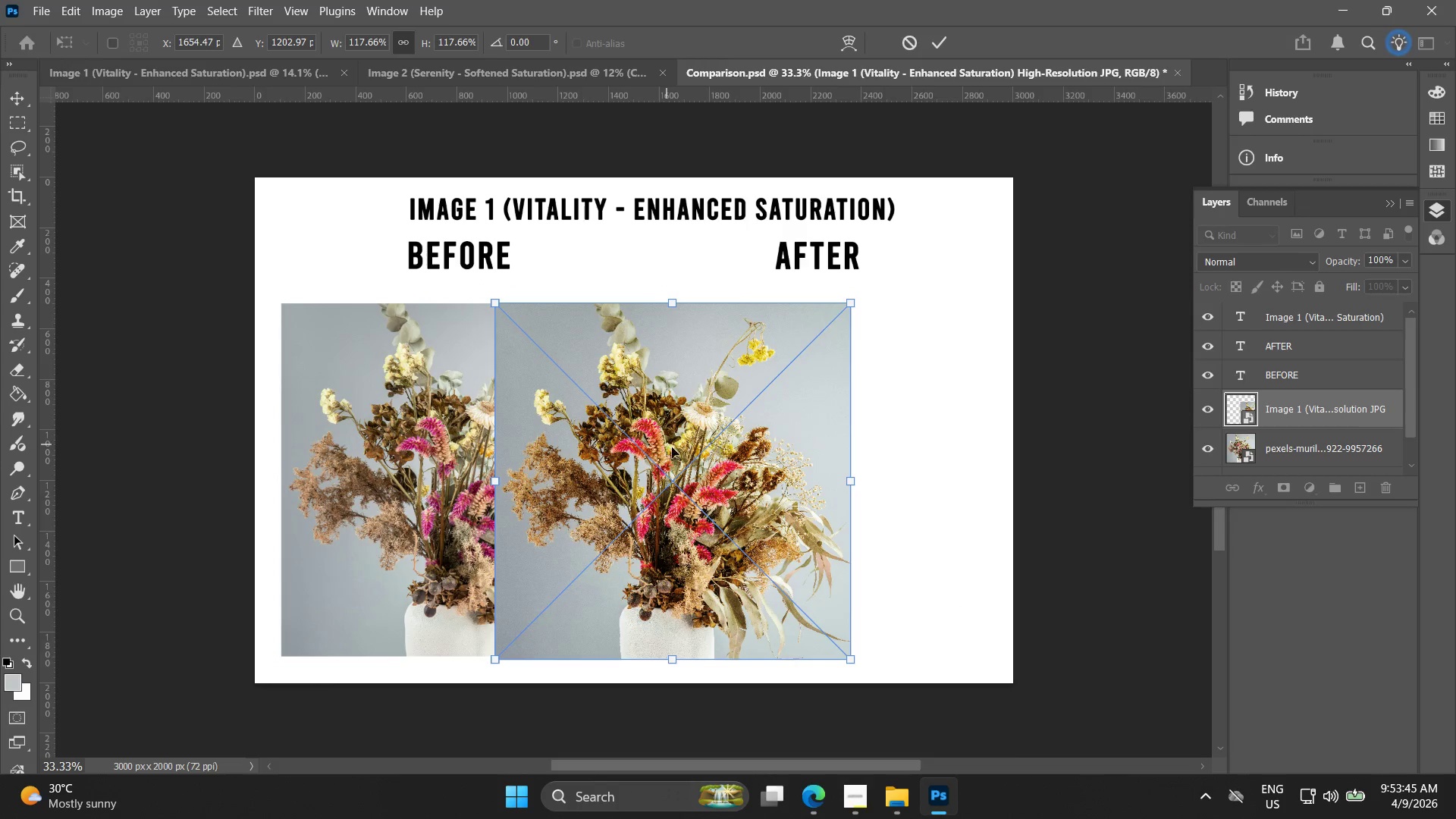 
left_click_drag(start_coordinate=[670, 447], to_coordinate=[816, 449])
 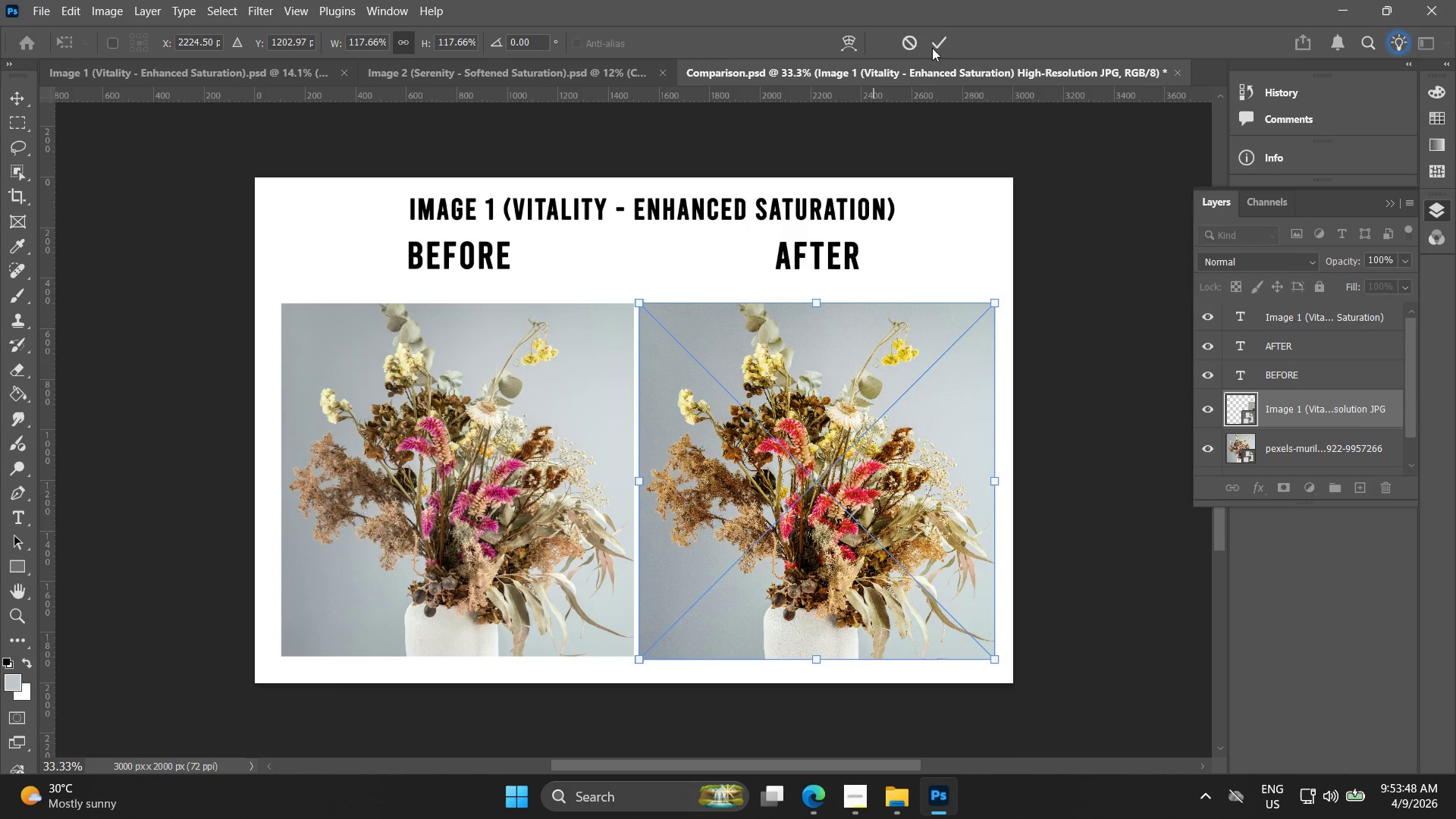 
left_click([939, 33])
 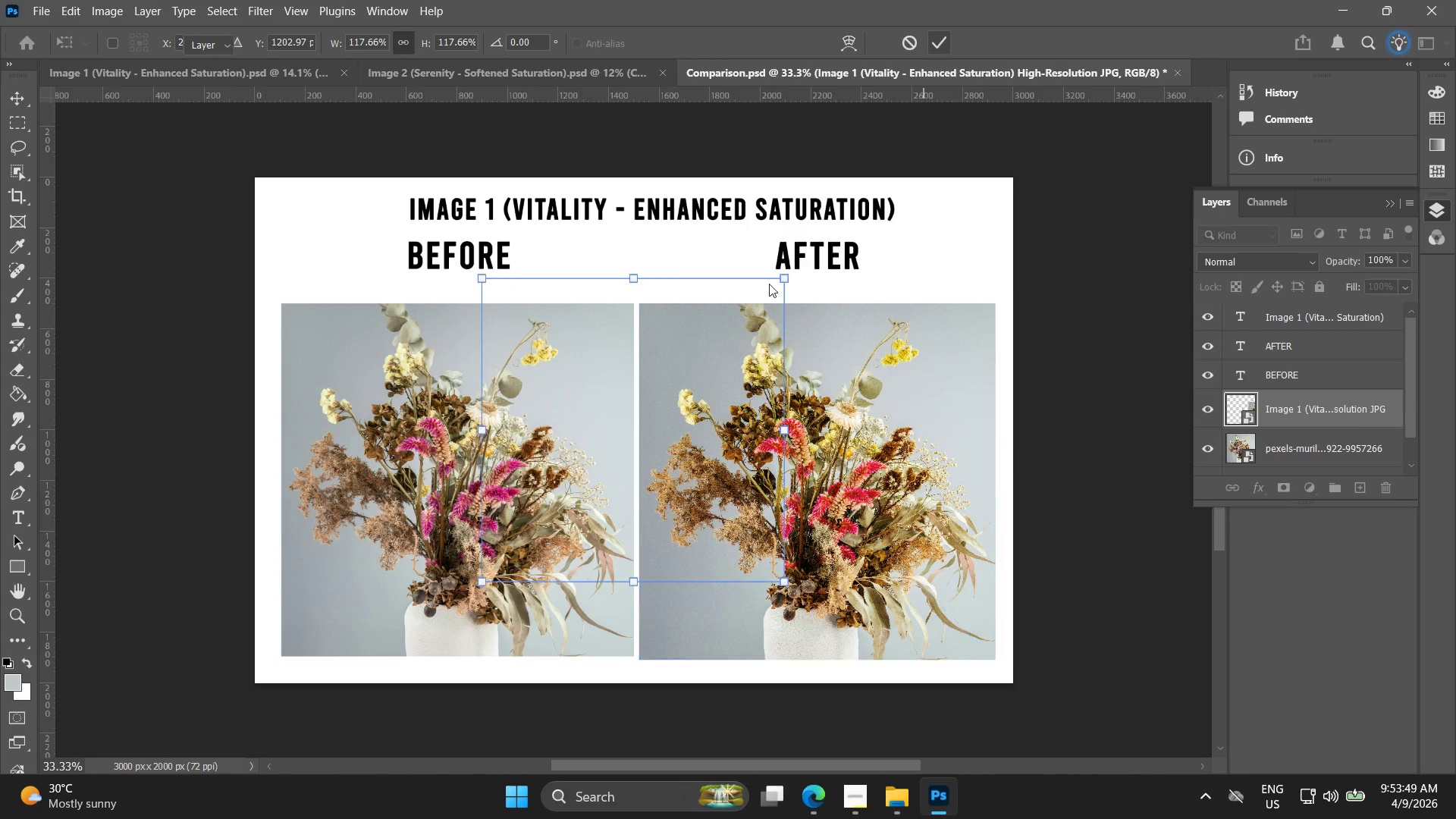 
hold_key(key=ShiftLeft, duration=0.72)
left_click([504, 469])
 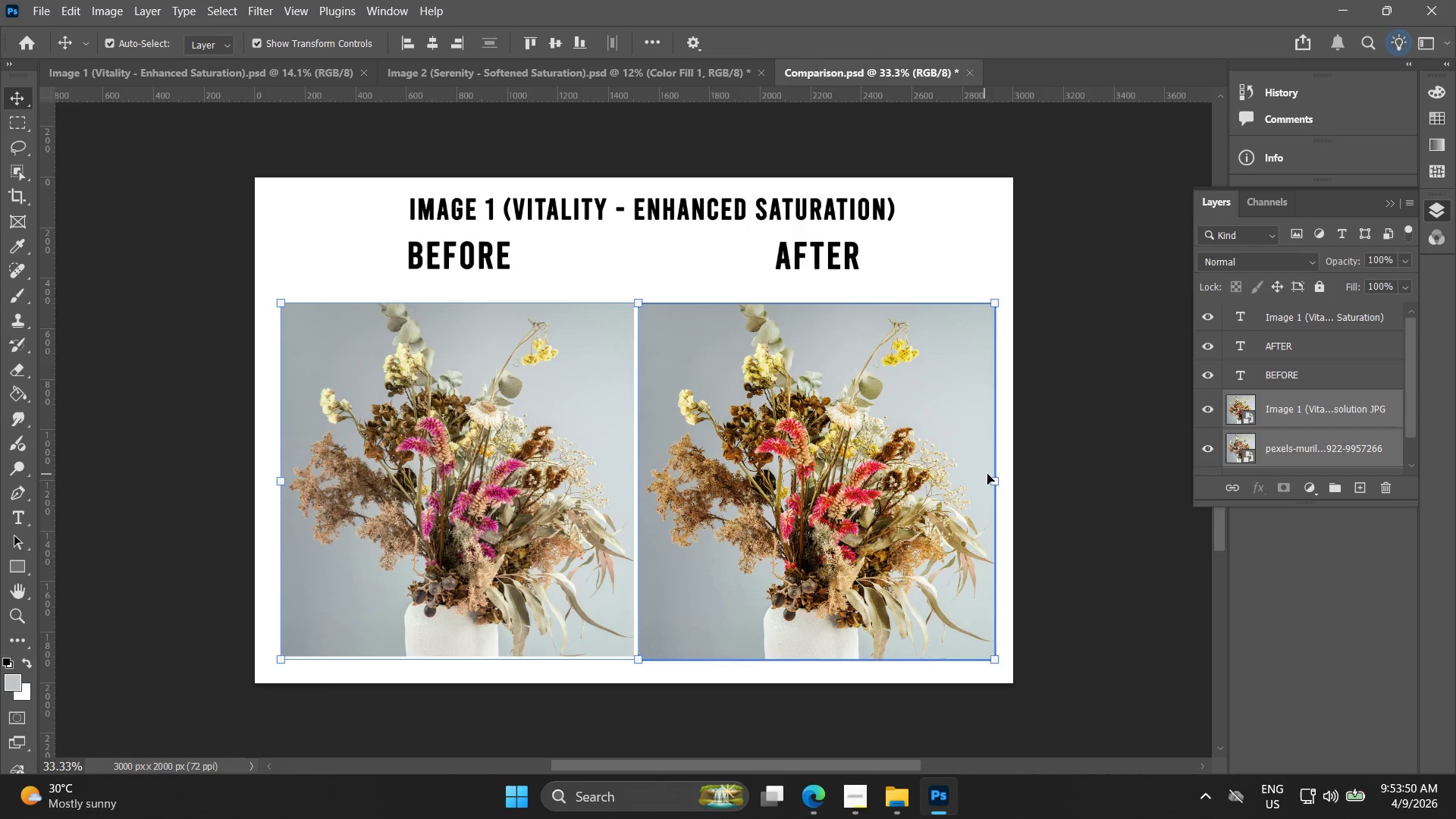 
left_click_drag(start_coordinate=[994, 477], to_coordinate=[922, 472])
 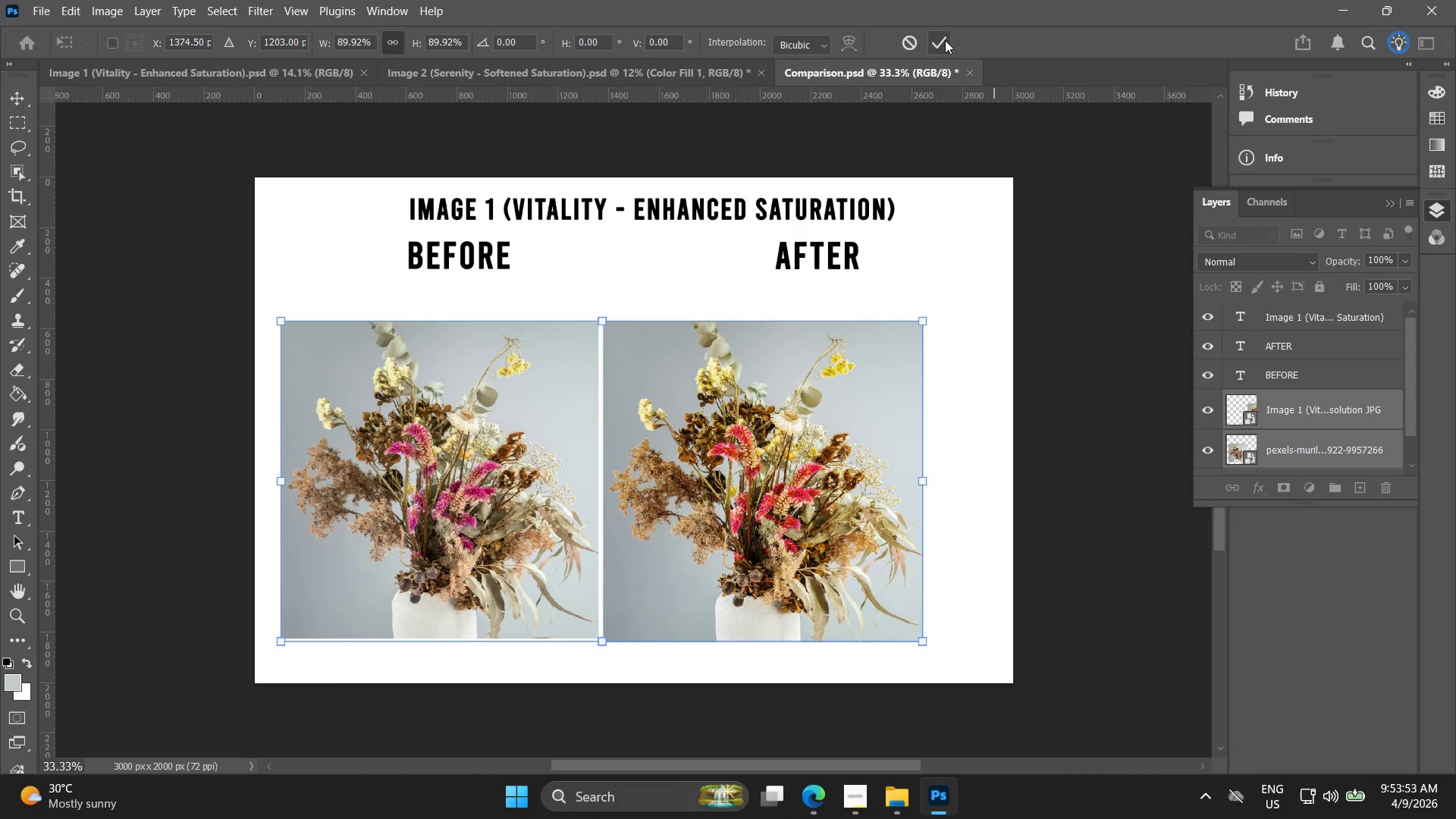 
double_click([1045, 447])
 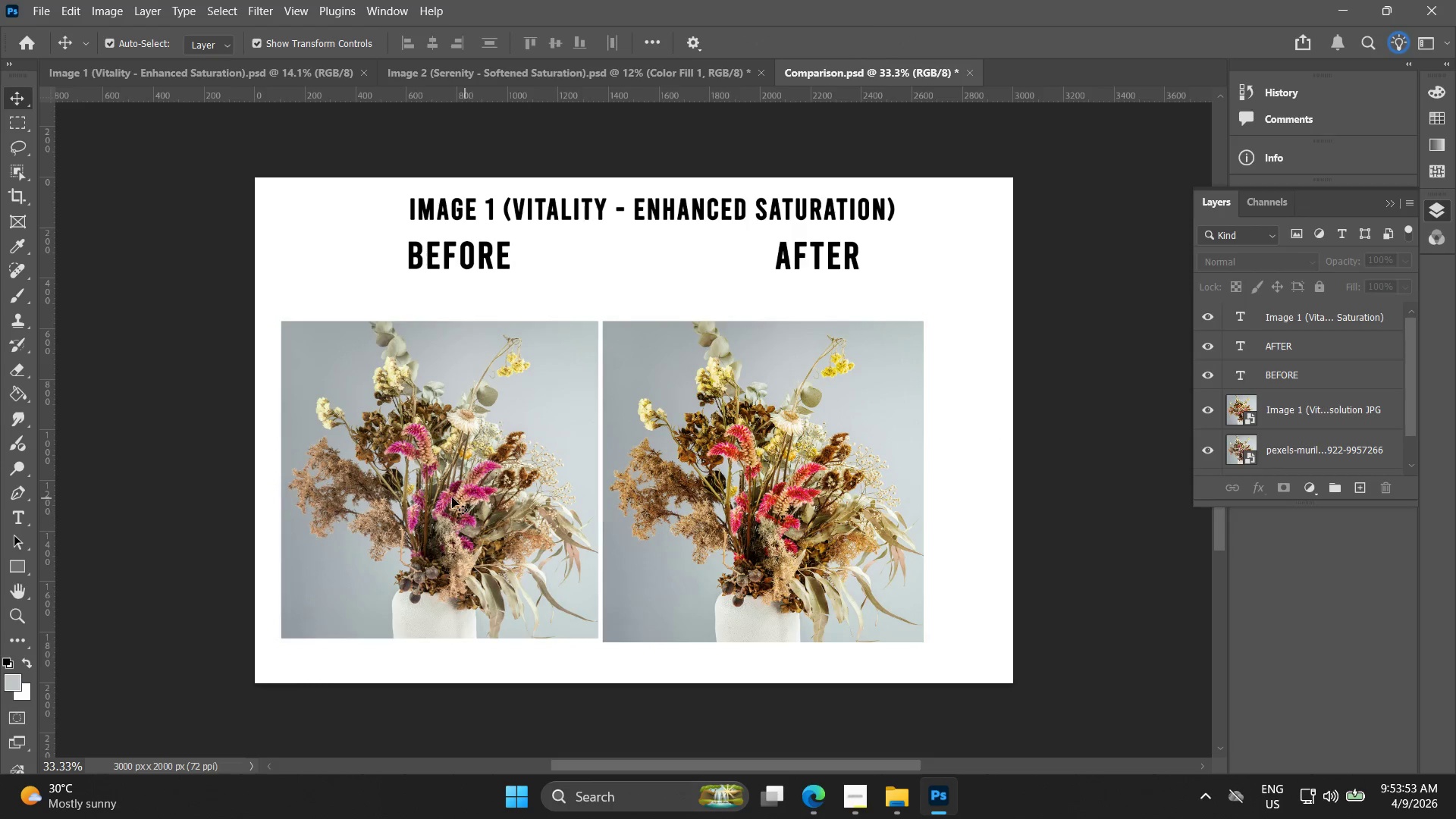 
triple_click([451, 497])
 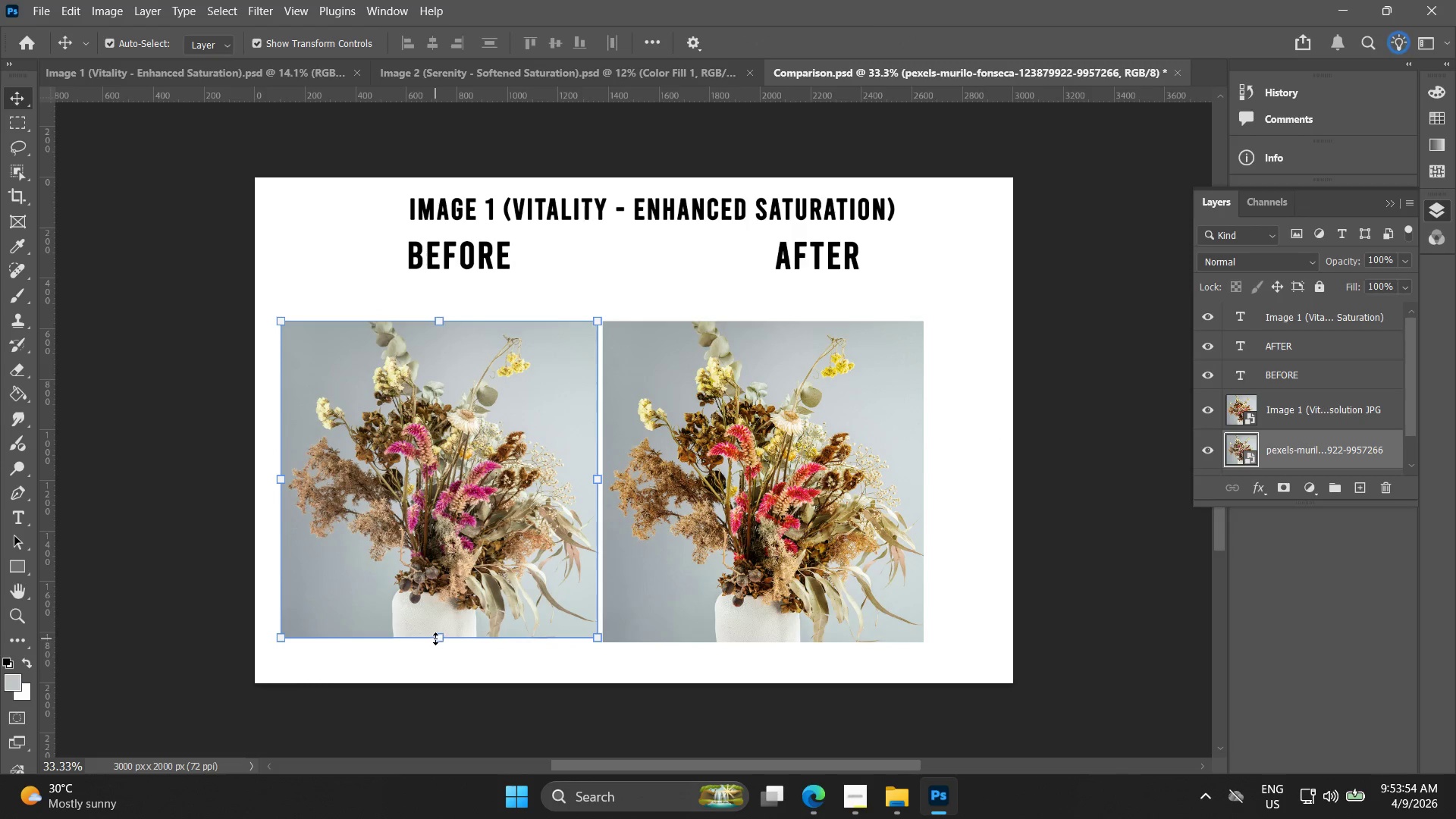 
left_click_drag(start_coordinate=[439, 640], to_coordinate=[441, 648])
 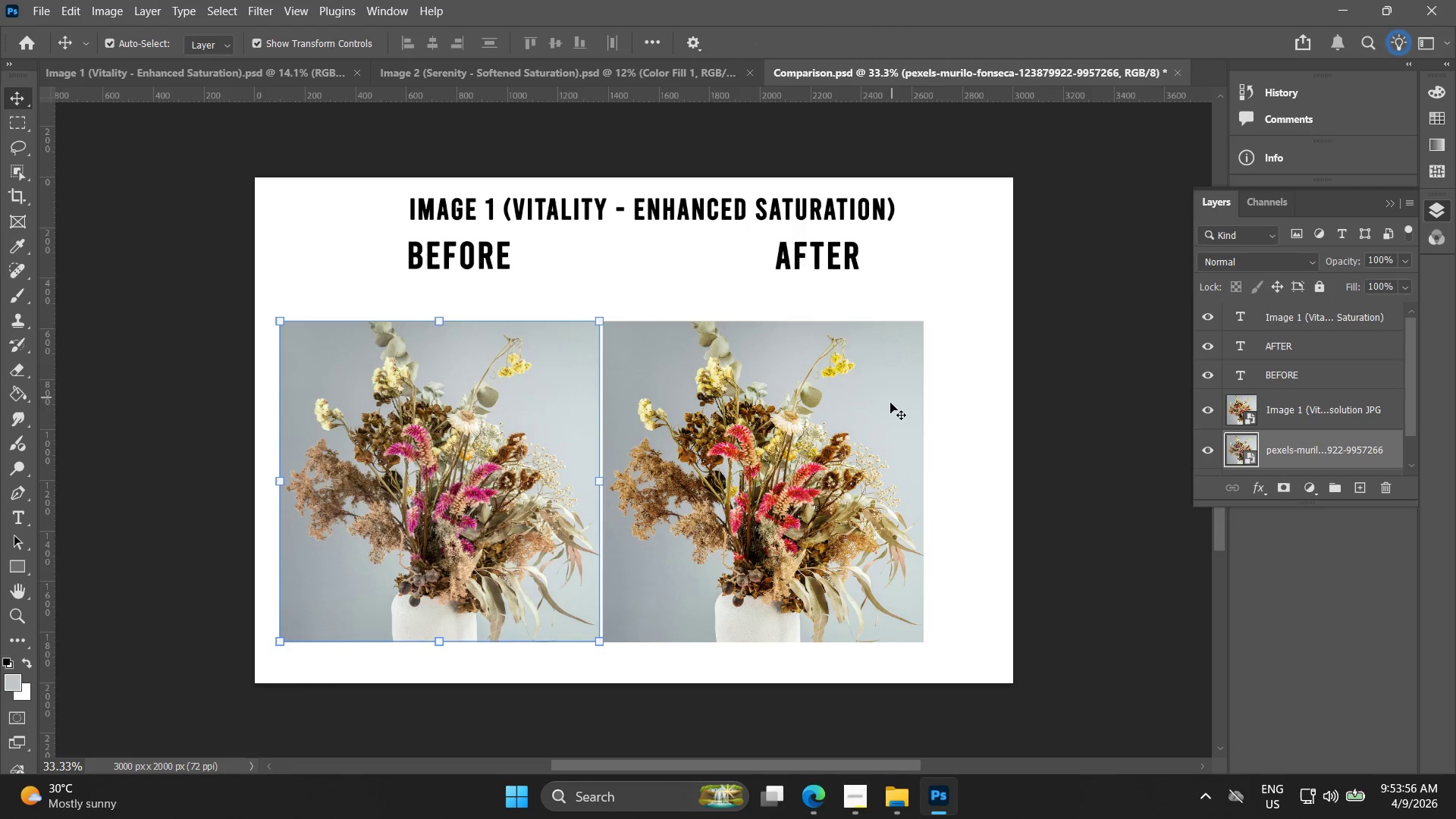 
left_click_drag(start_coordinate=[854, 431], to_coordinate=[903, 436])
 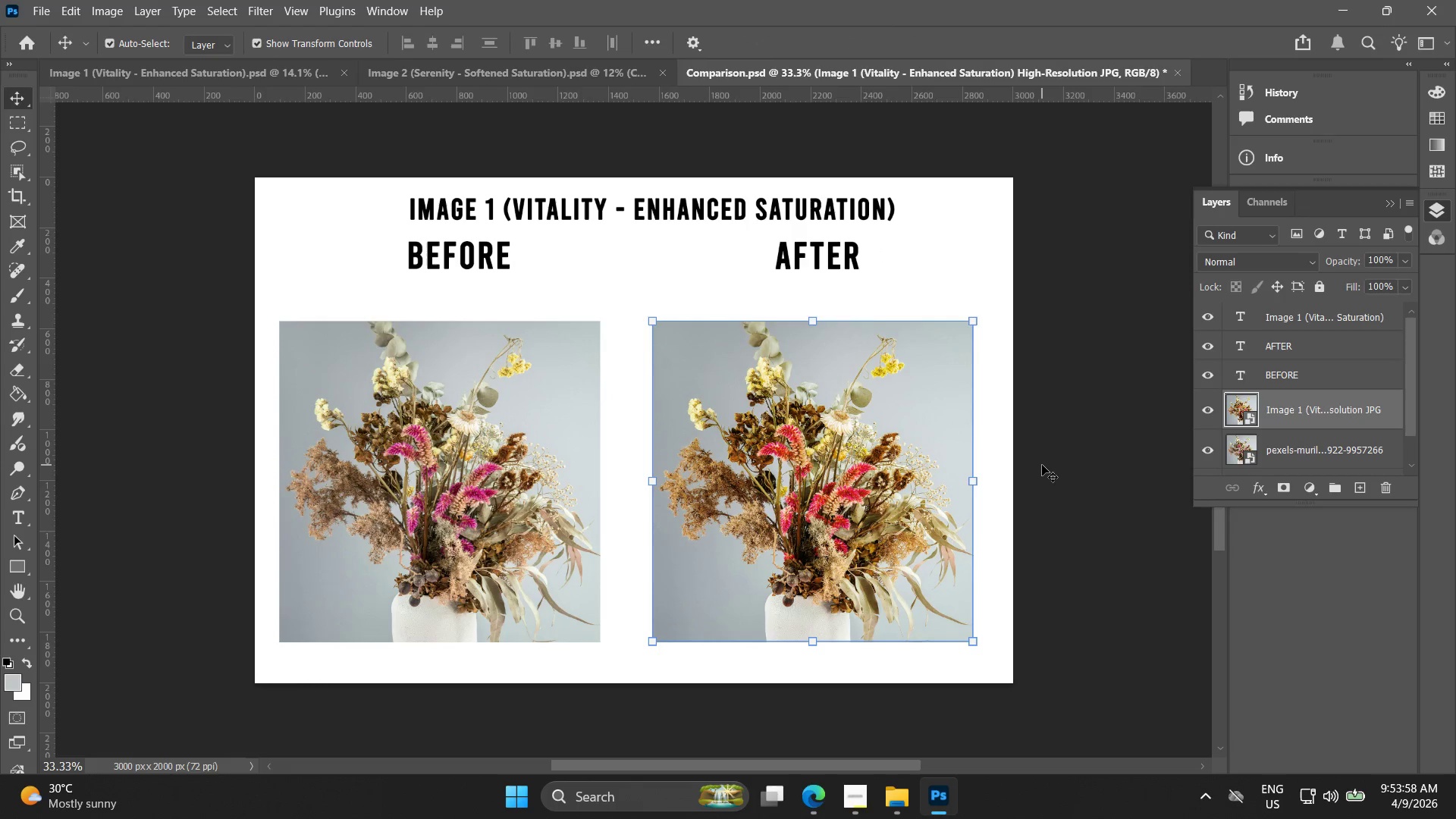 
left_click([1044, 464])
 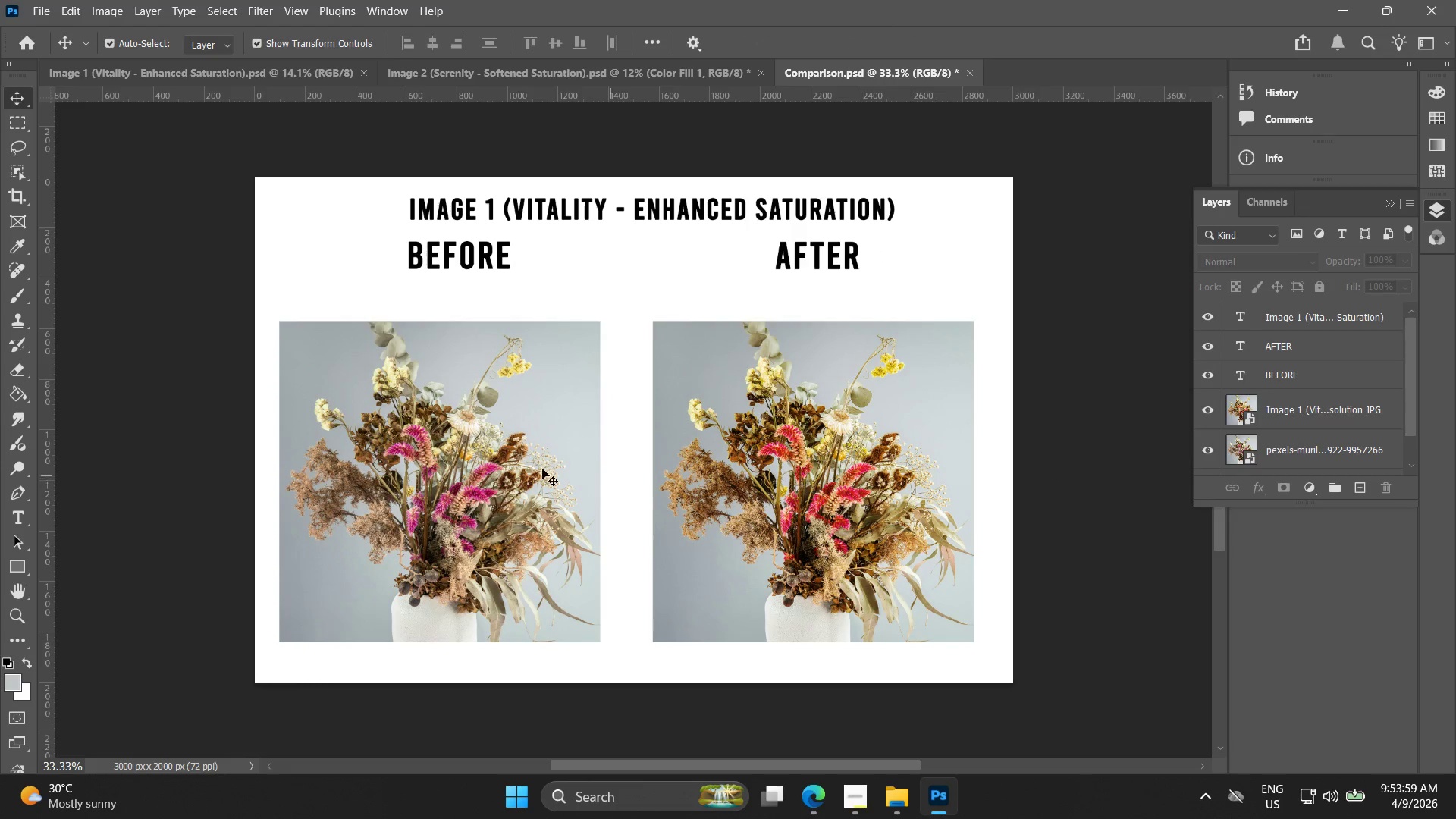 
left_click([503, 461])
 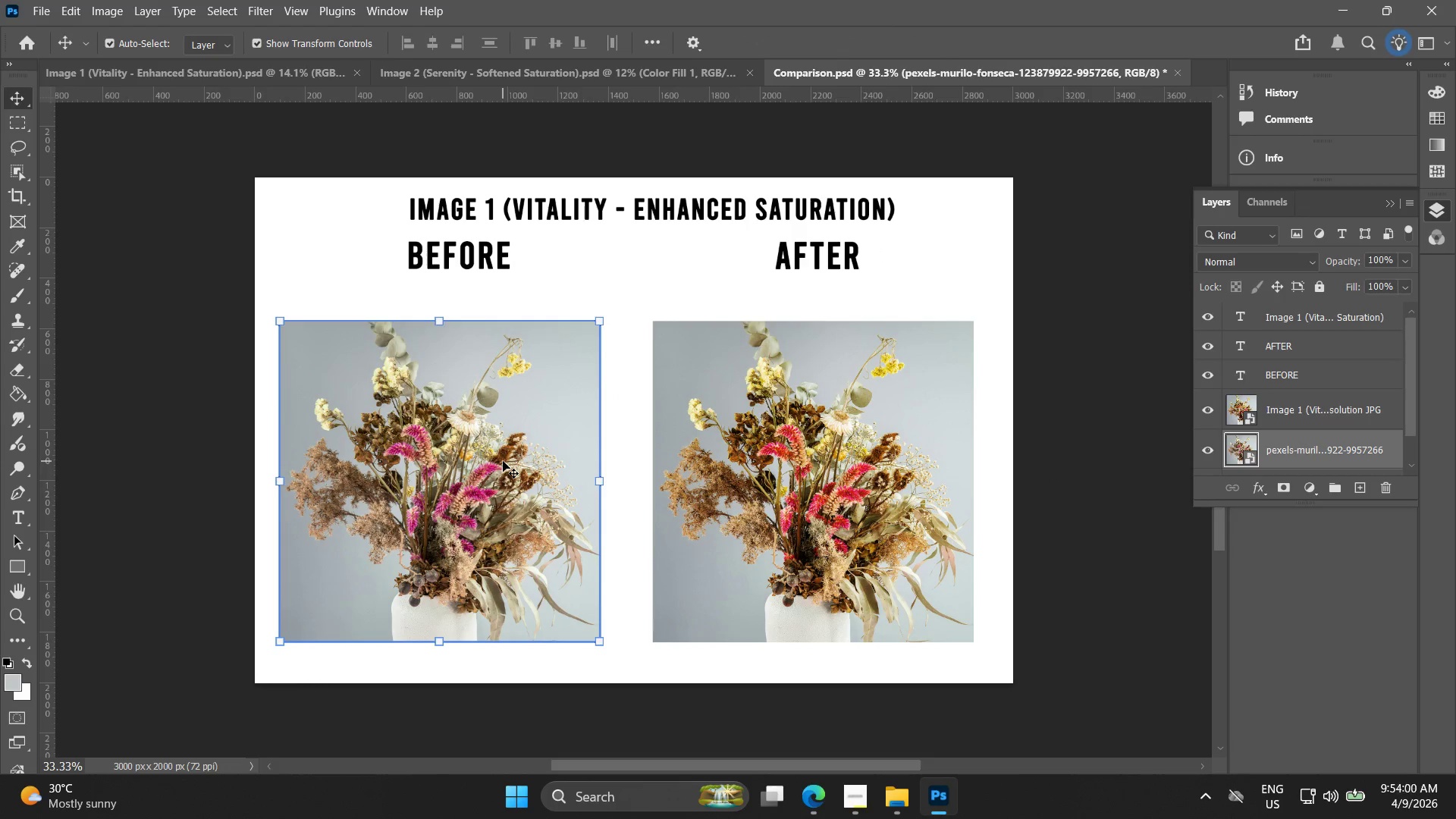 
key(ArrowRight)
 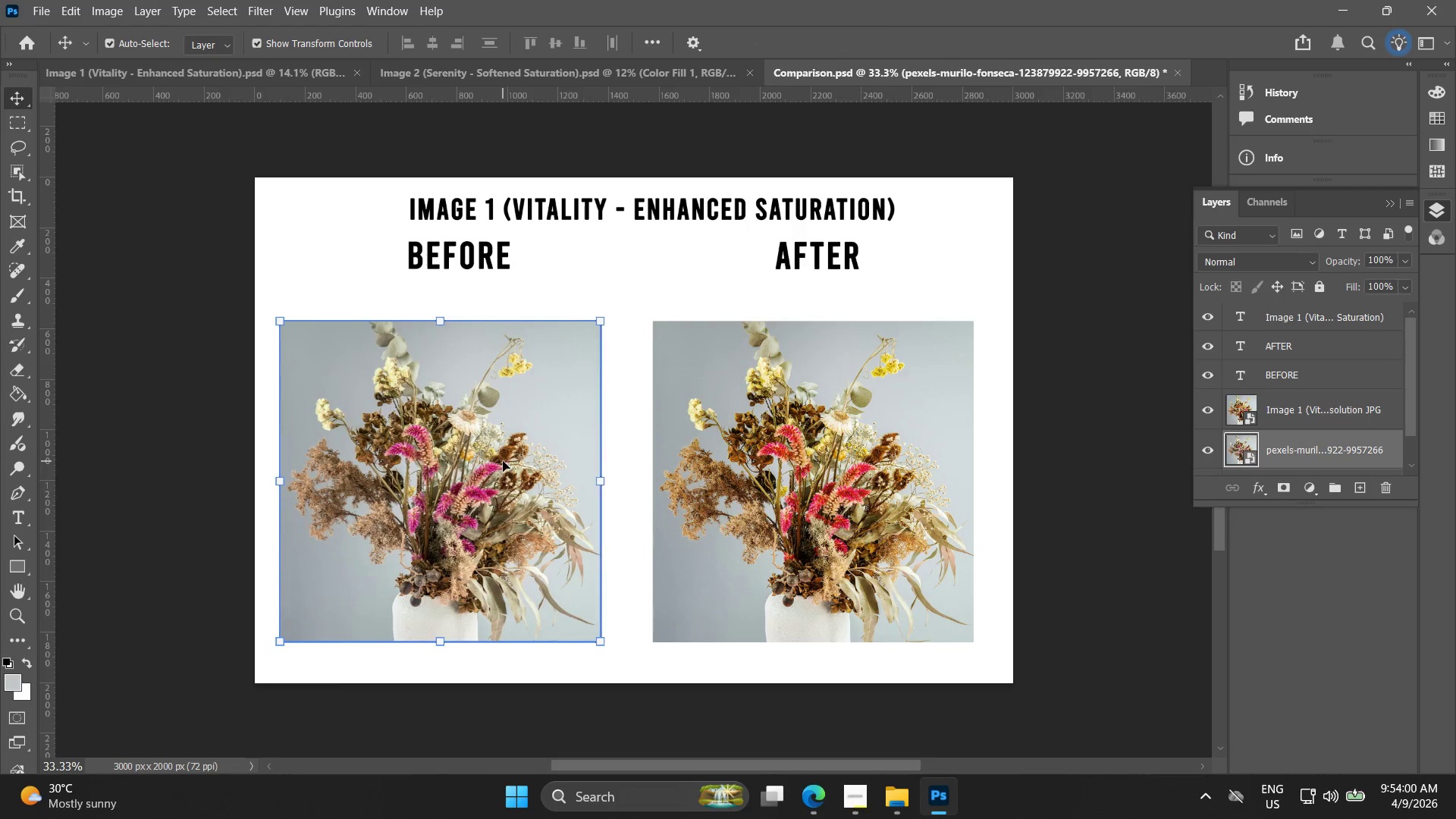 
key(ArrowRight)
 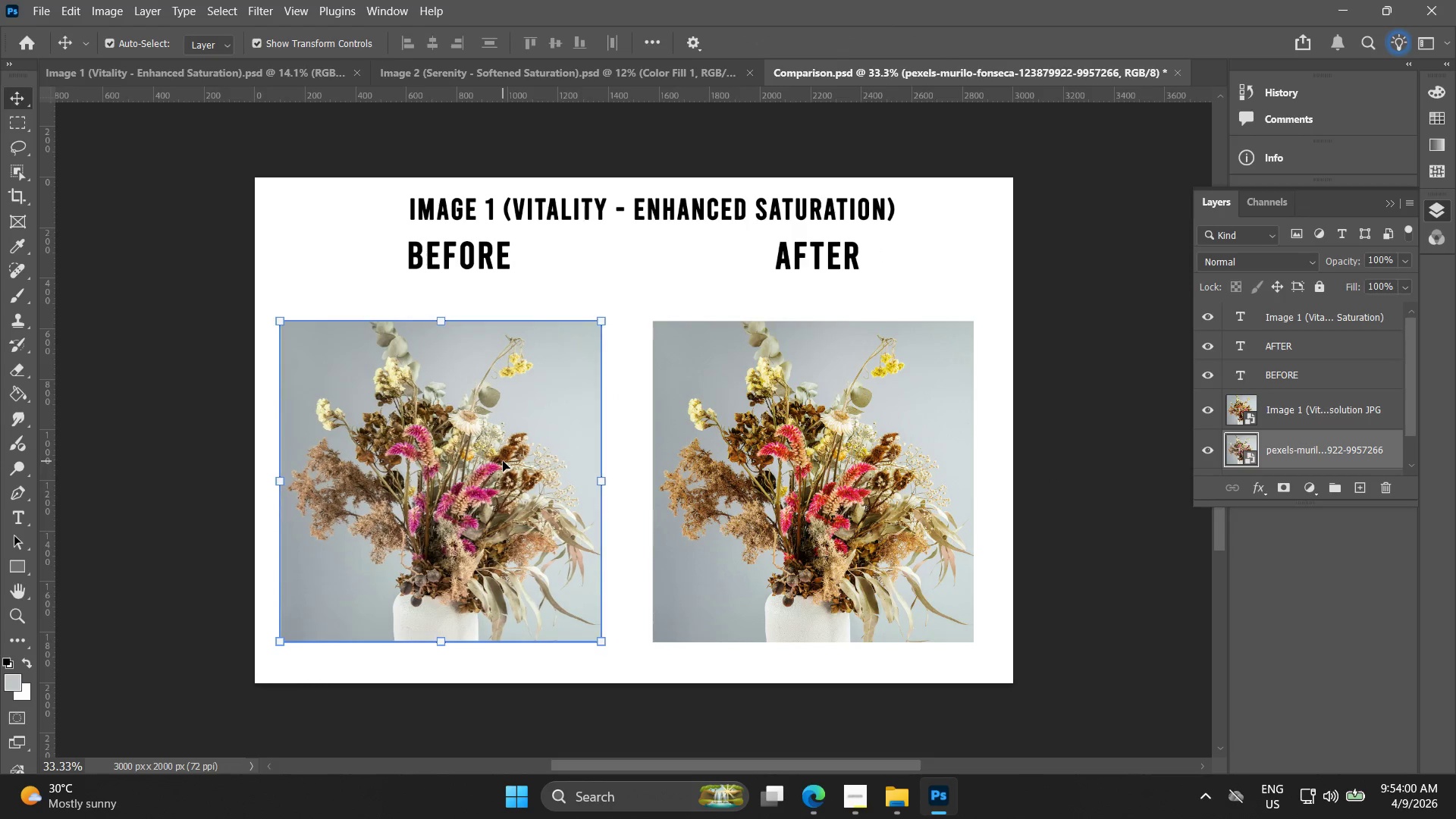 
key(ArrowRight)
 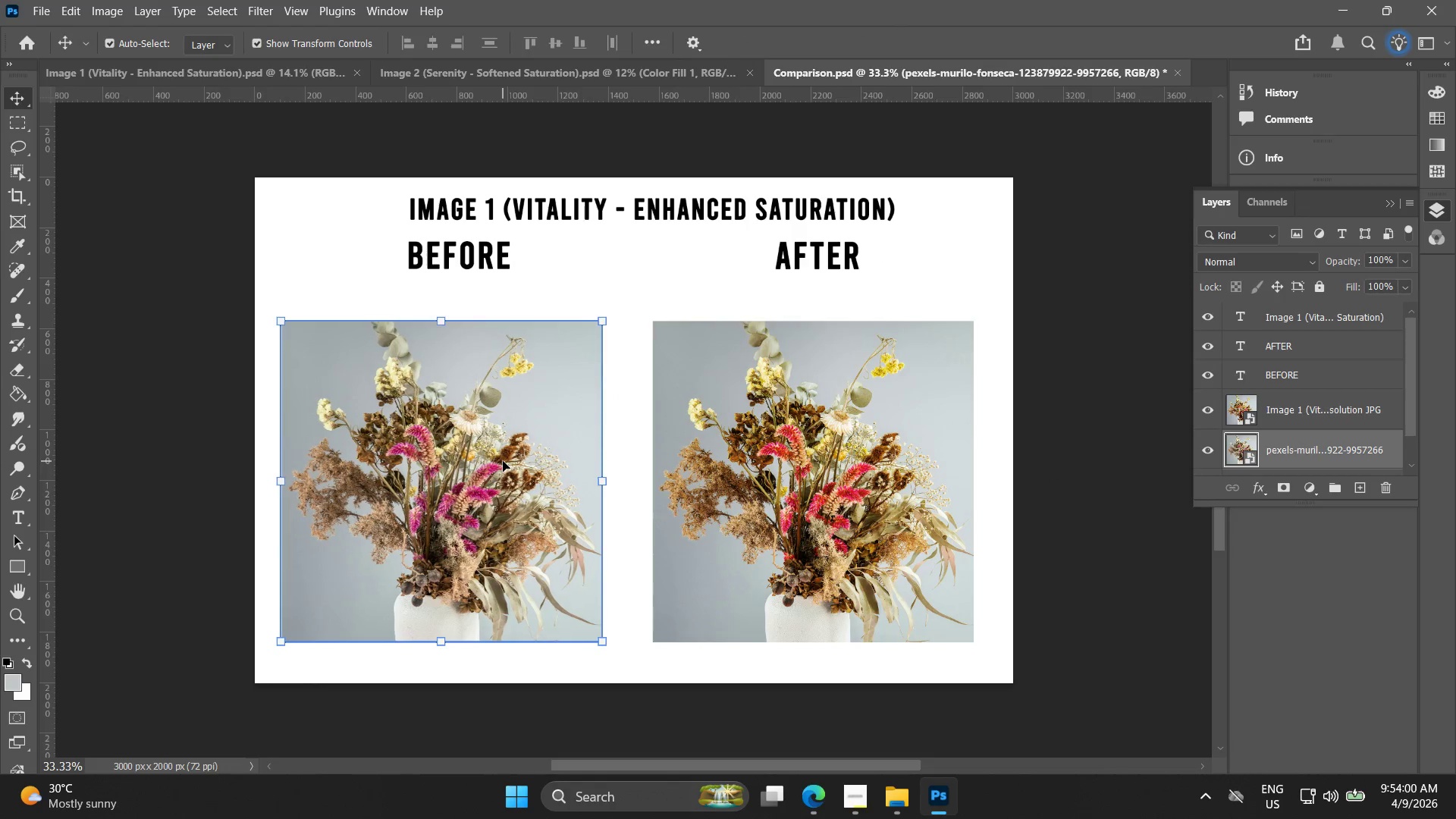 
key(ArrowRight)
 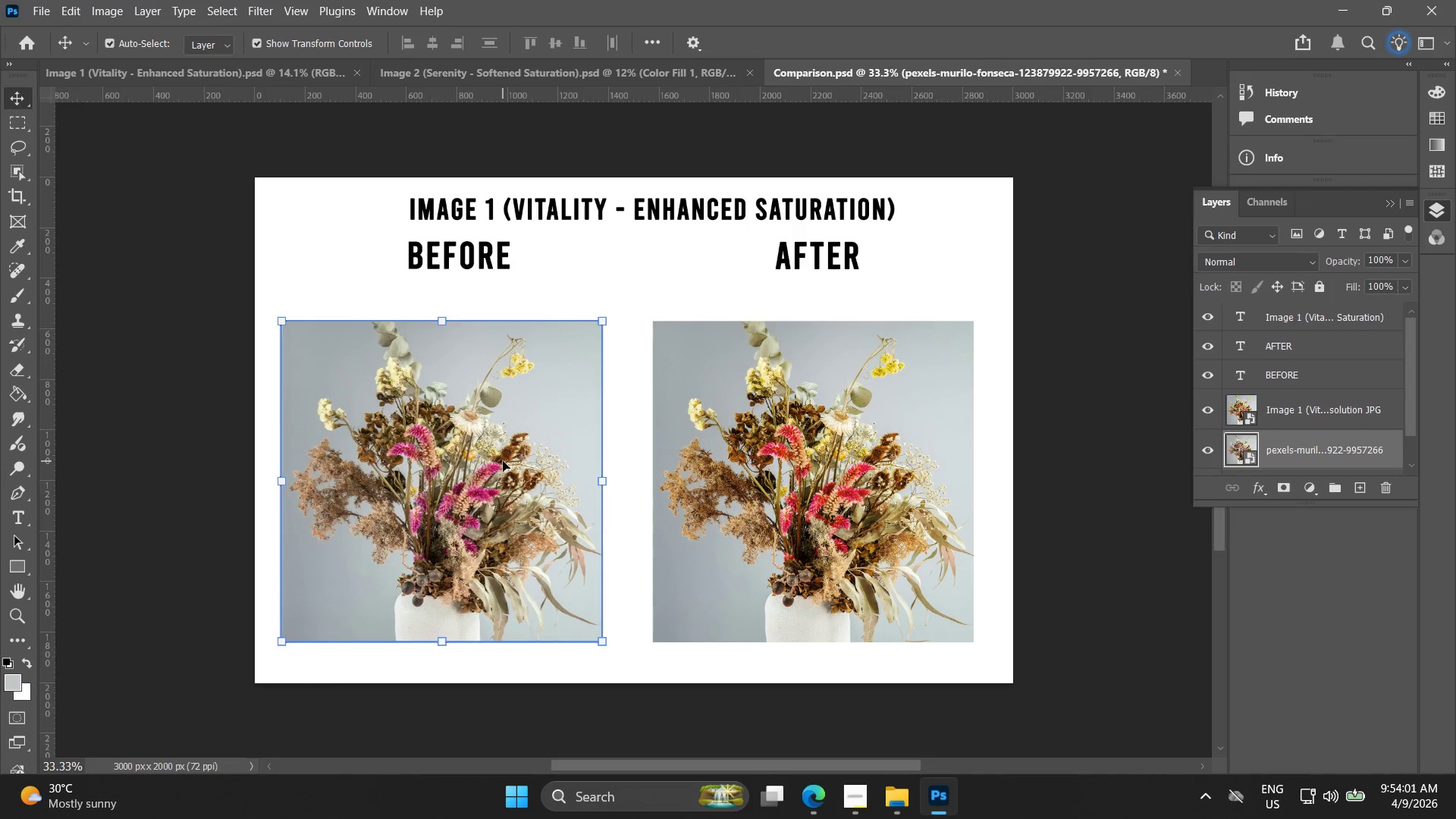 
key(ArrowRight)
 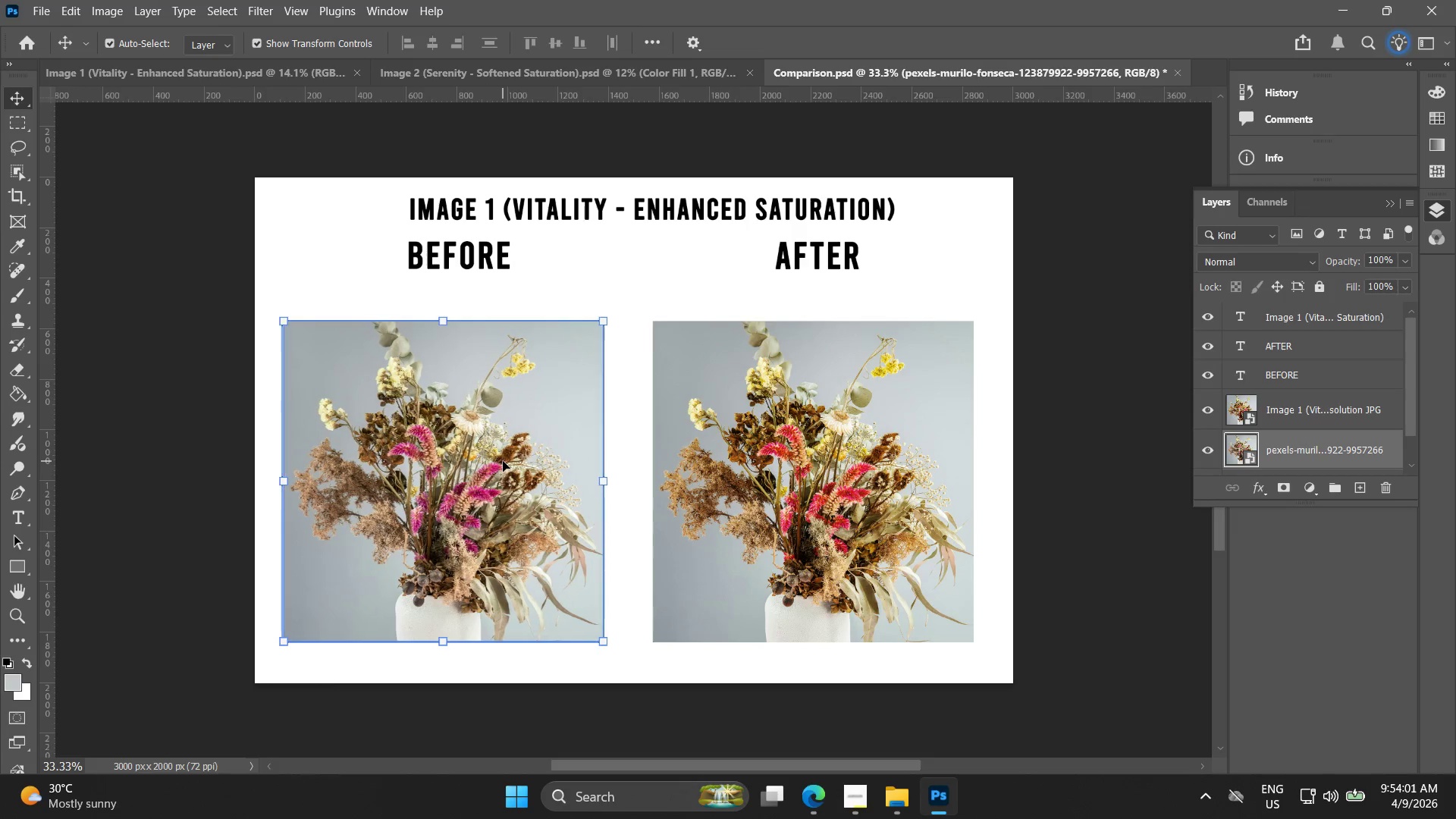 
key(ArrowRight)
 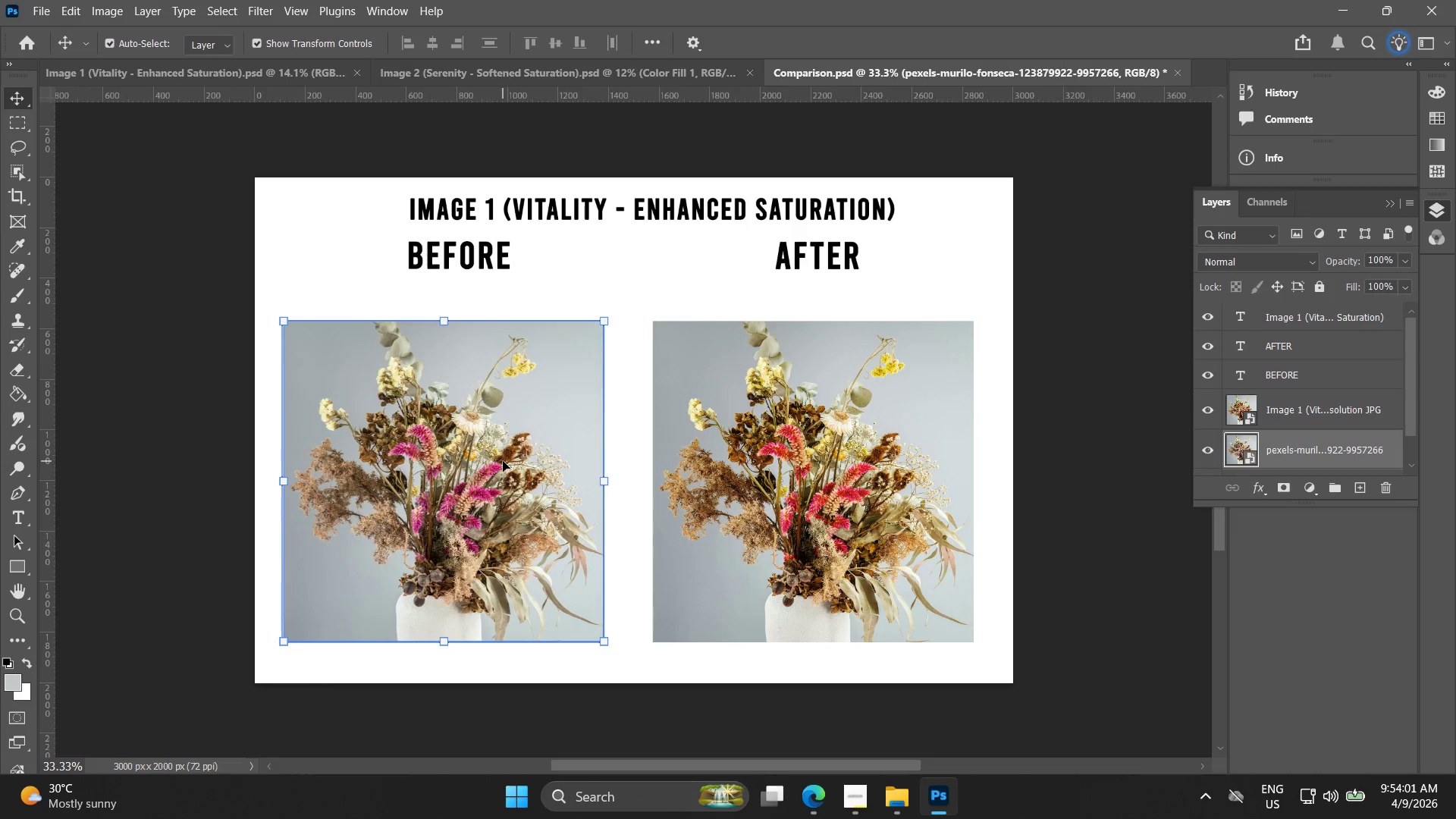 
key(ArrowRight)
 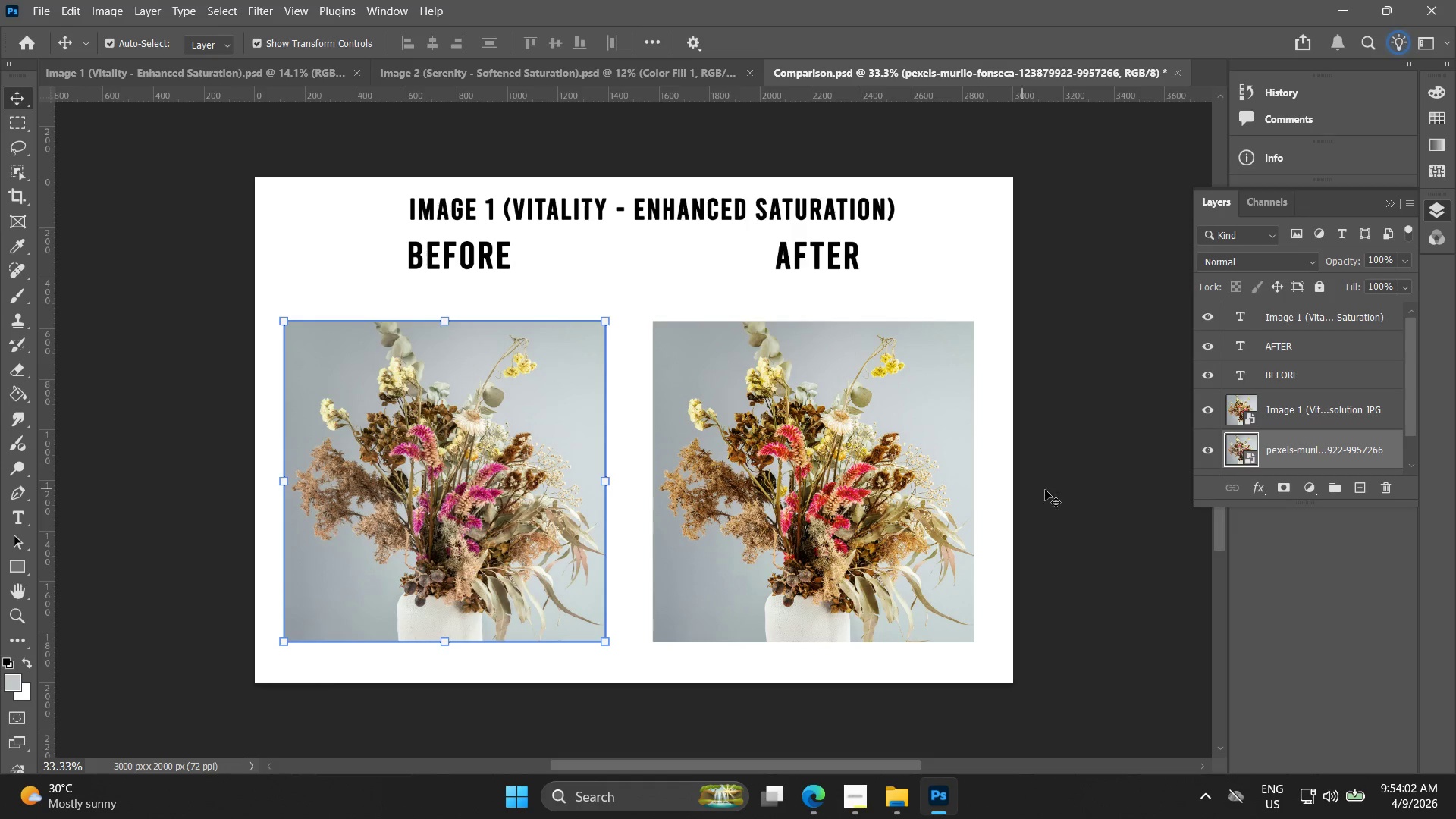 
left_click([1080, 490])
 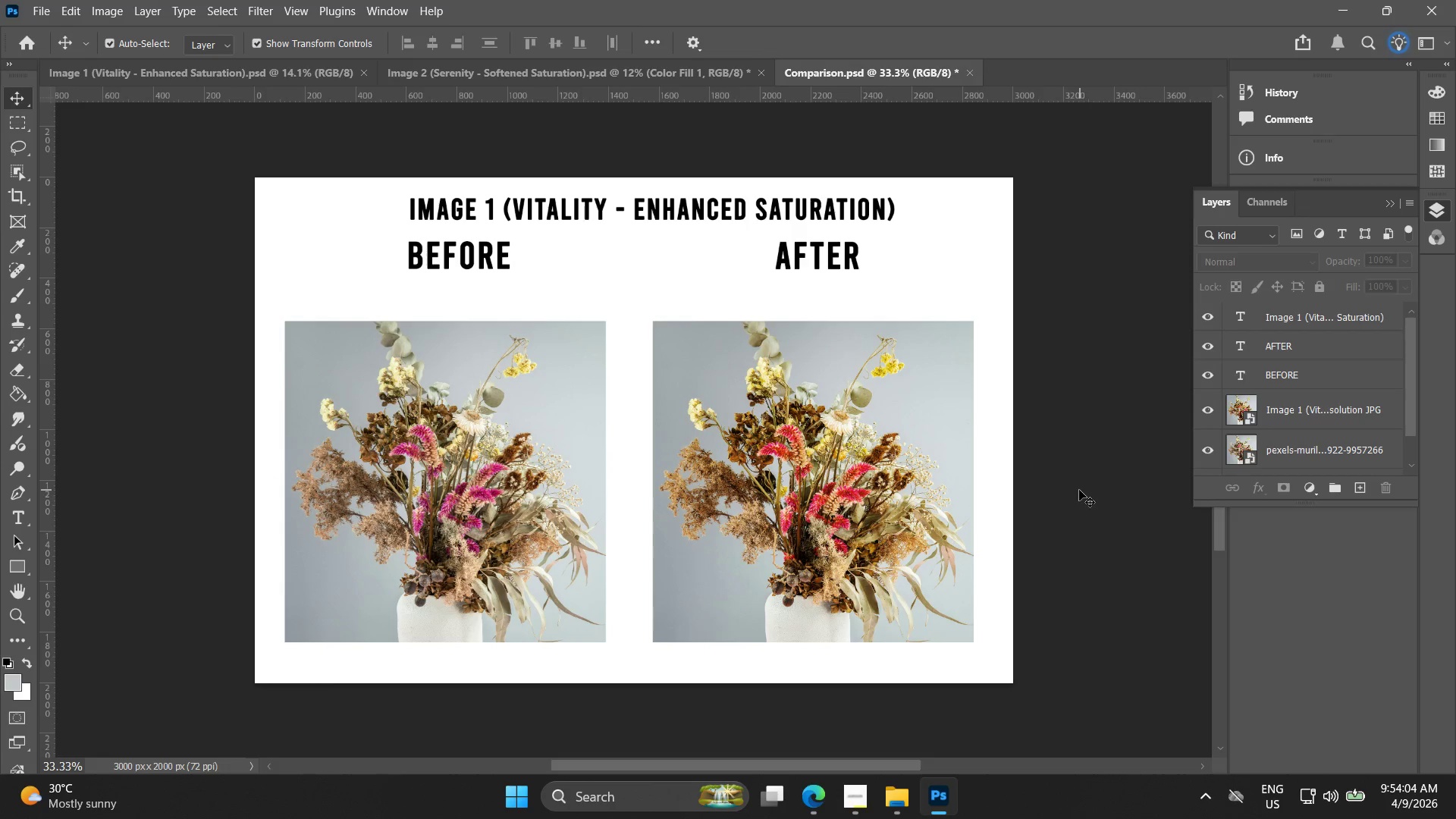 
hold_key(key=AltLeft, duration=1.5)
scroll: coordinate [850, 514], scroll_direction: up, amount: 7.0
 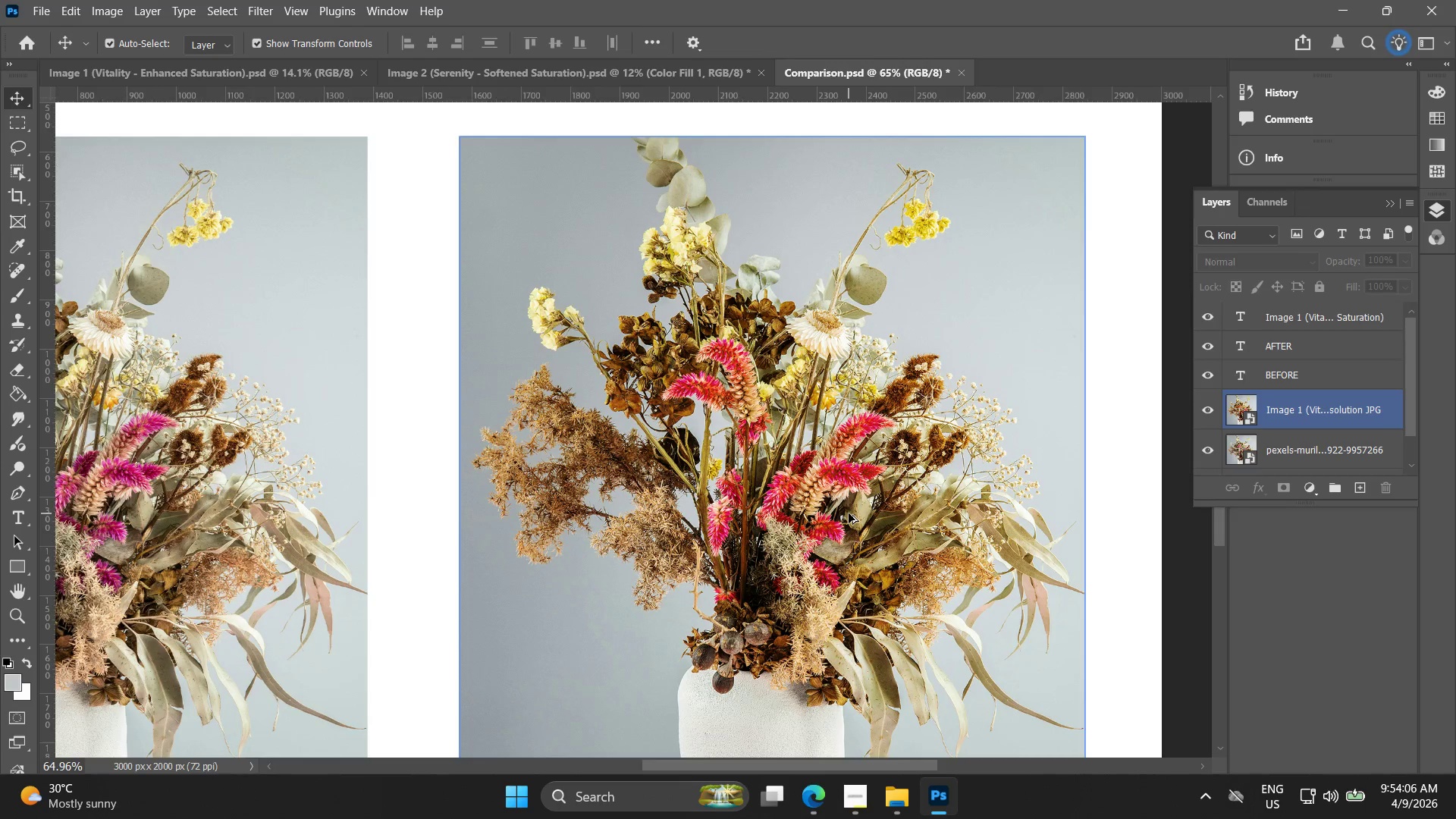 
key(Alt+AltLeft)
 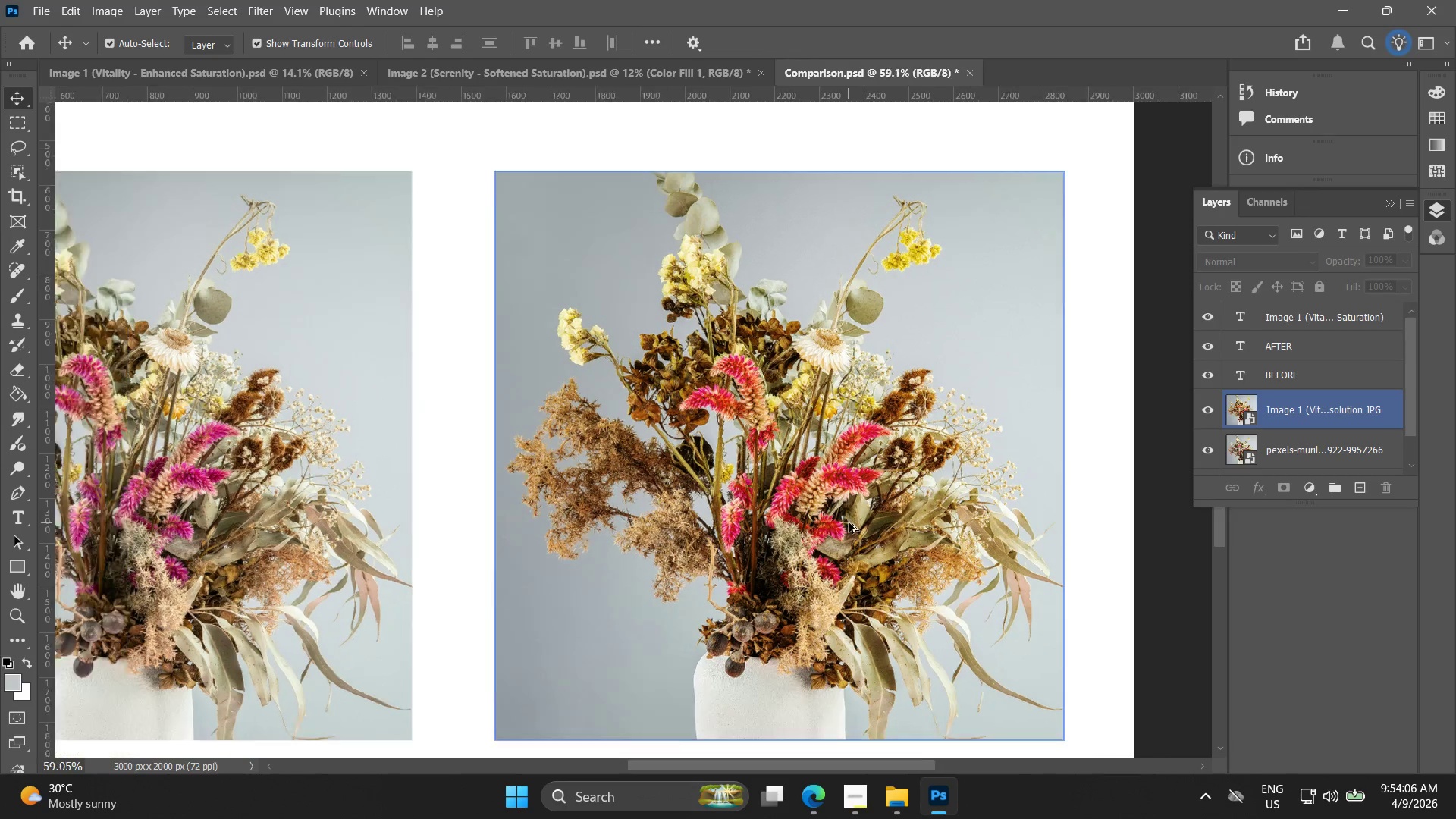 
key(Alt+AltLeft)
 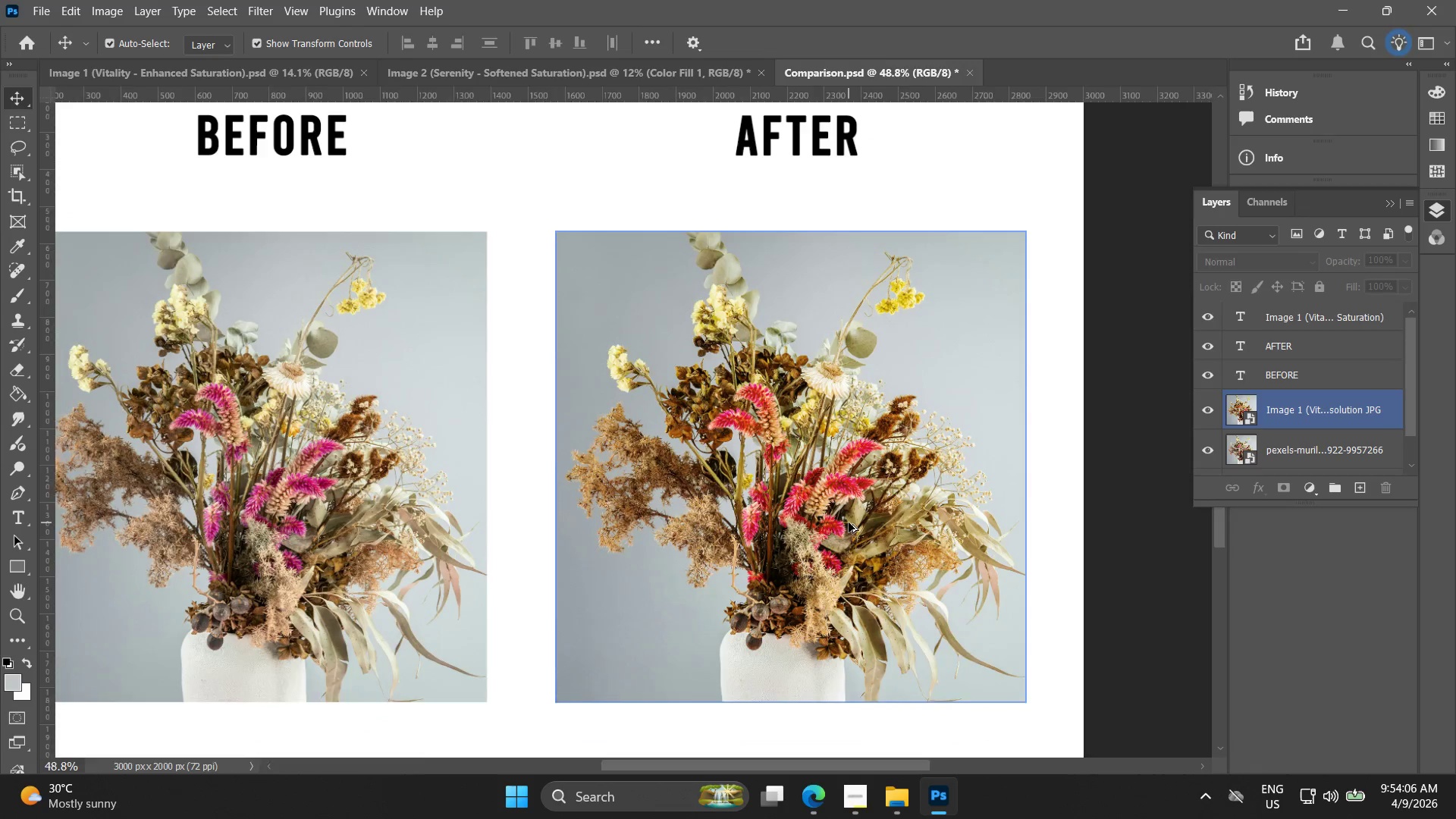 
key(Alt+AltLeft)
 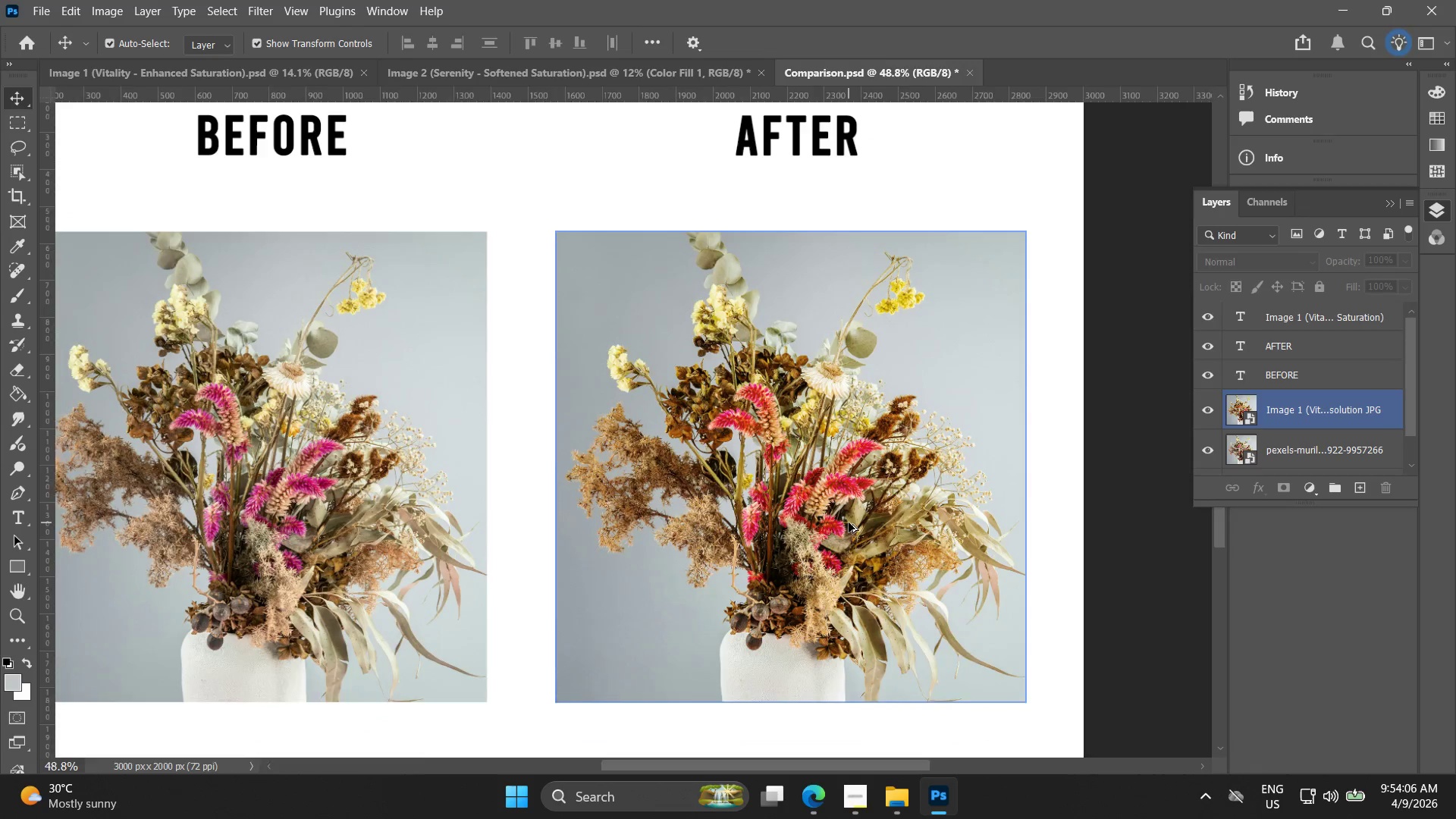 
key(Alt+AltLeft)
 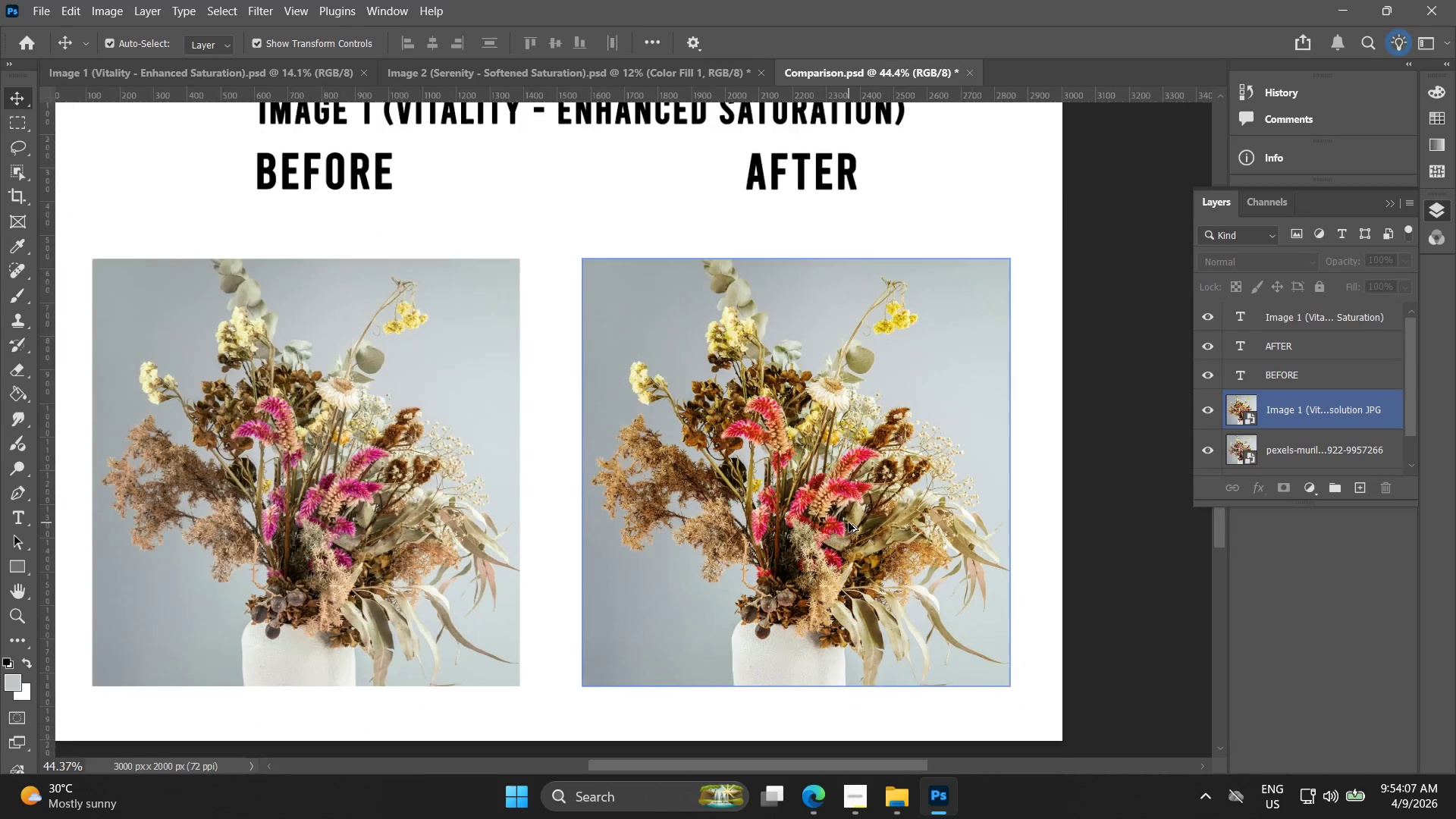 
key(Alt+AltLeft)
 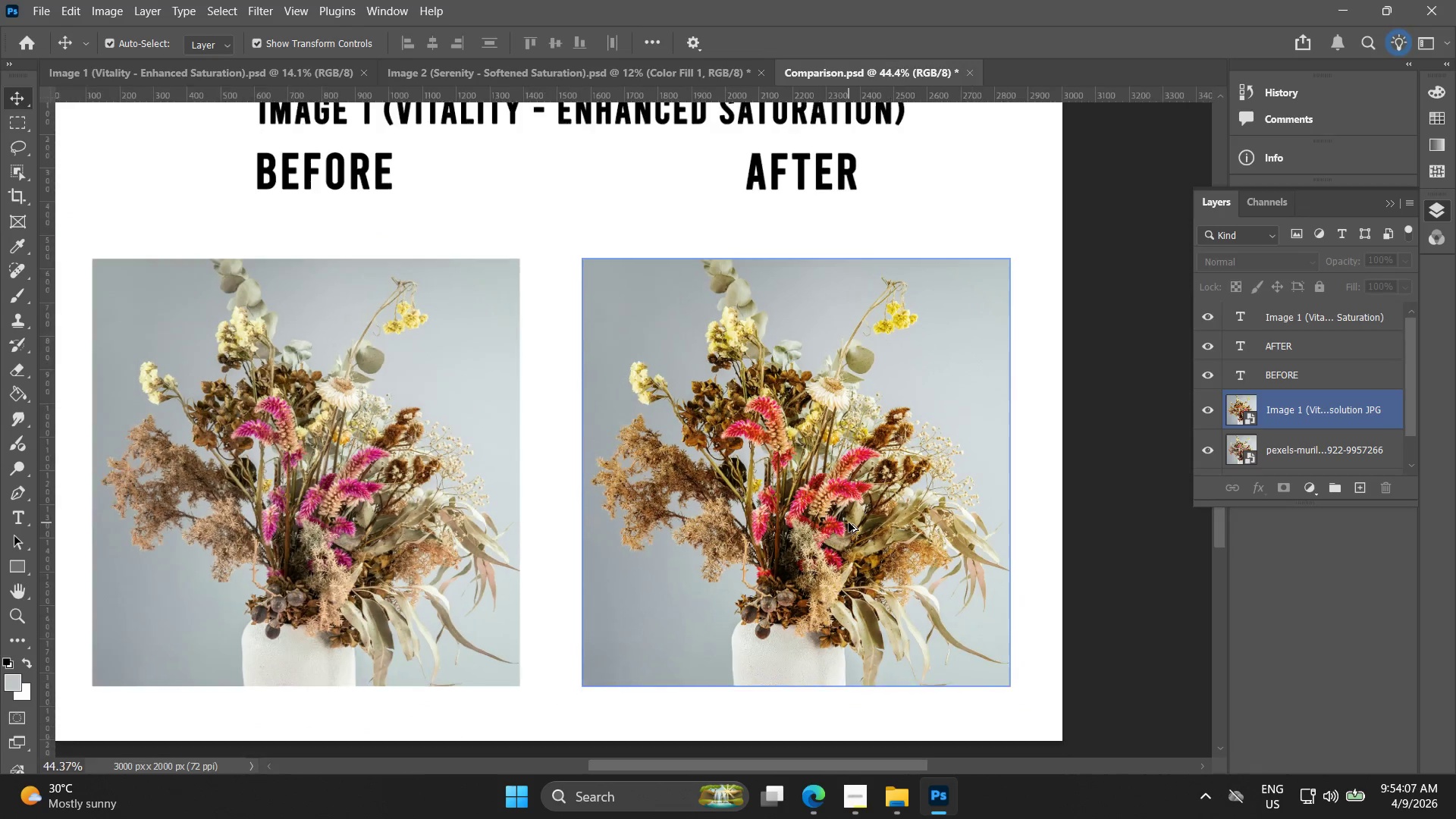 
key(Alt+AltLeft)
 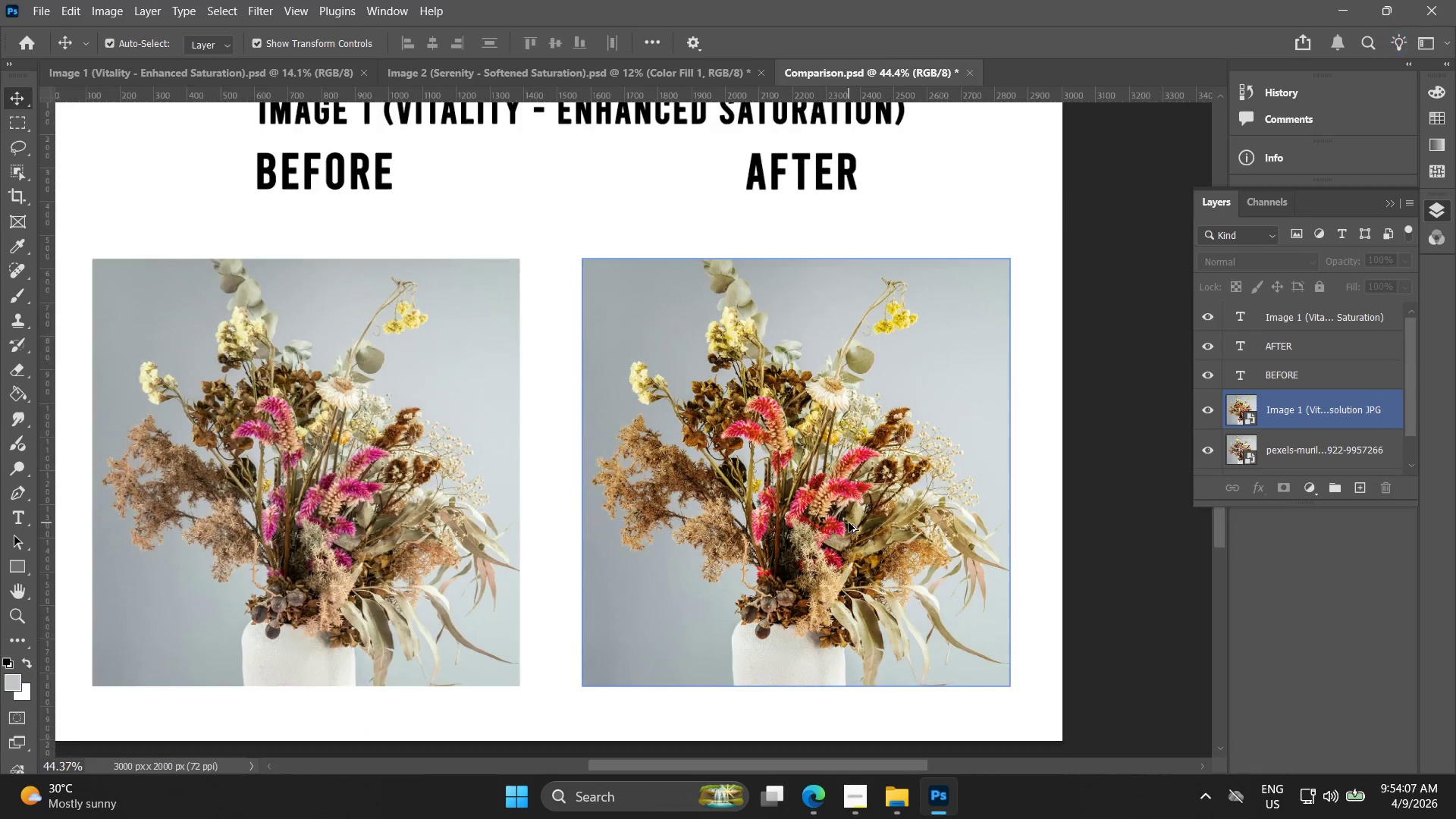 
key(Alt+AltLeft)
 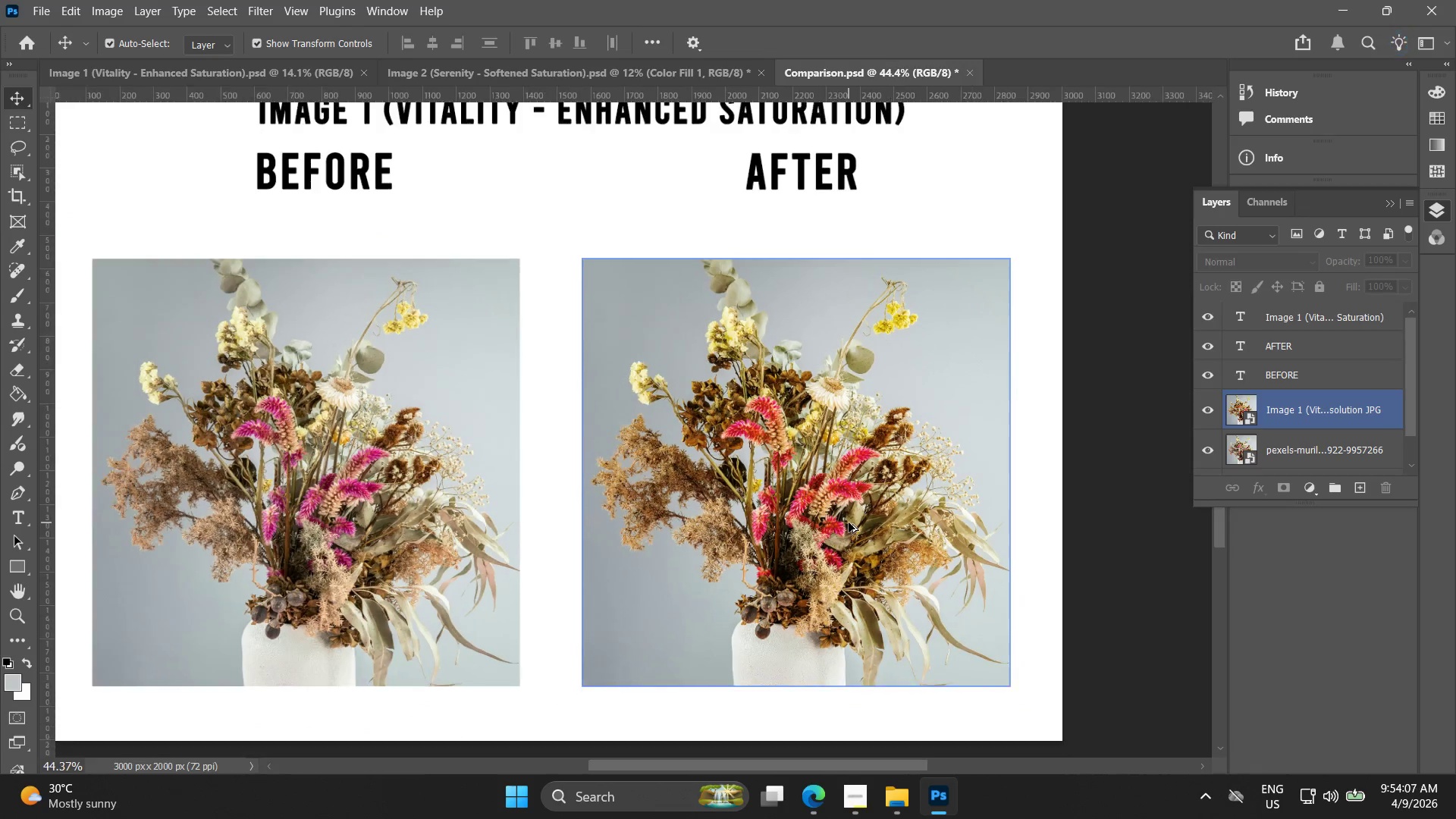 
key(Alt+AltLeft)
 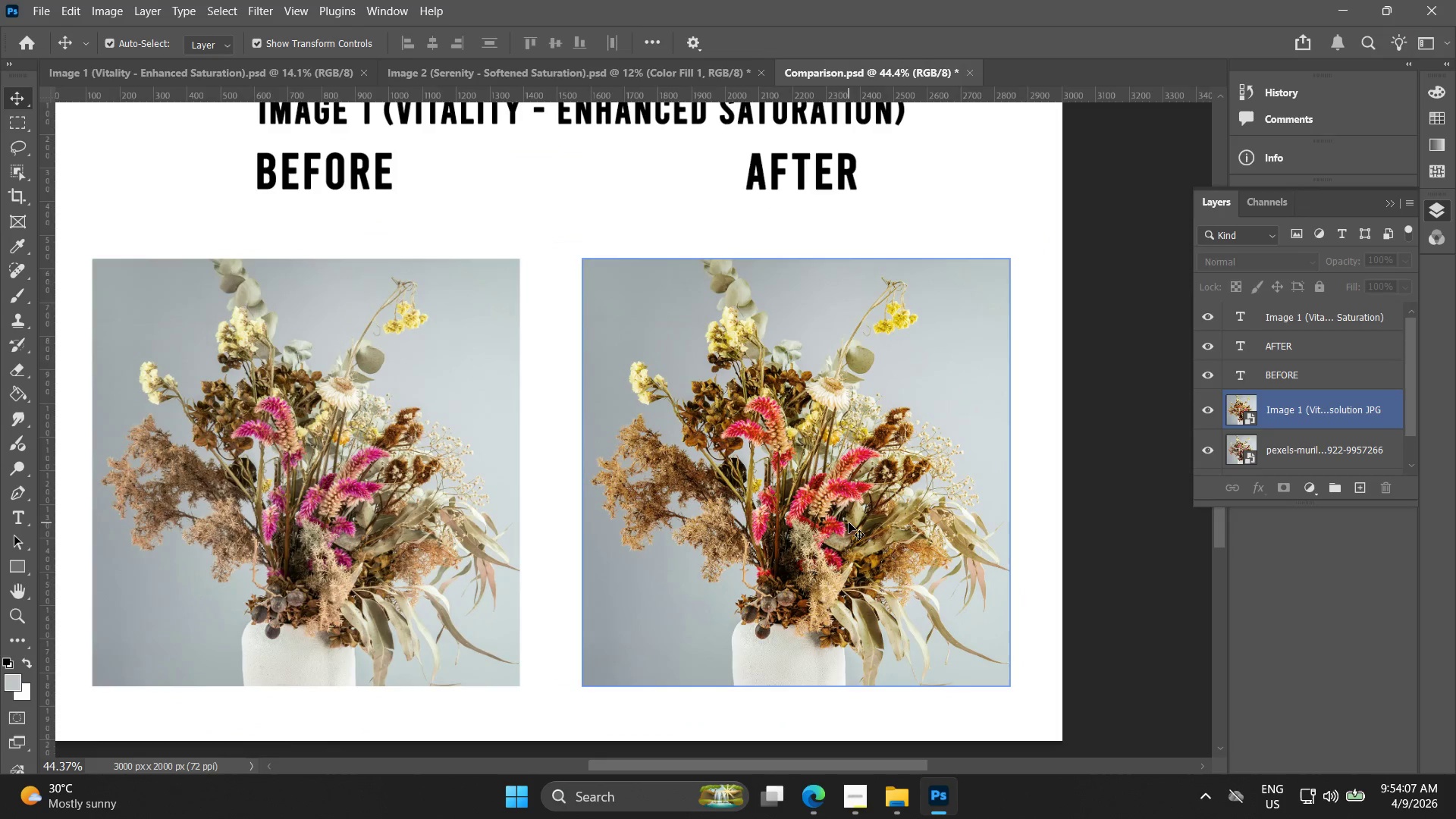 
key(Alt+AltLeft)
 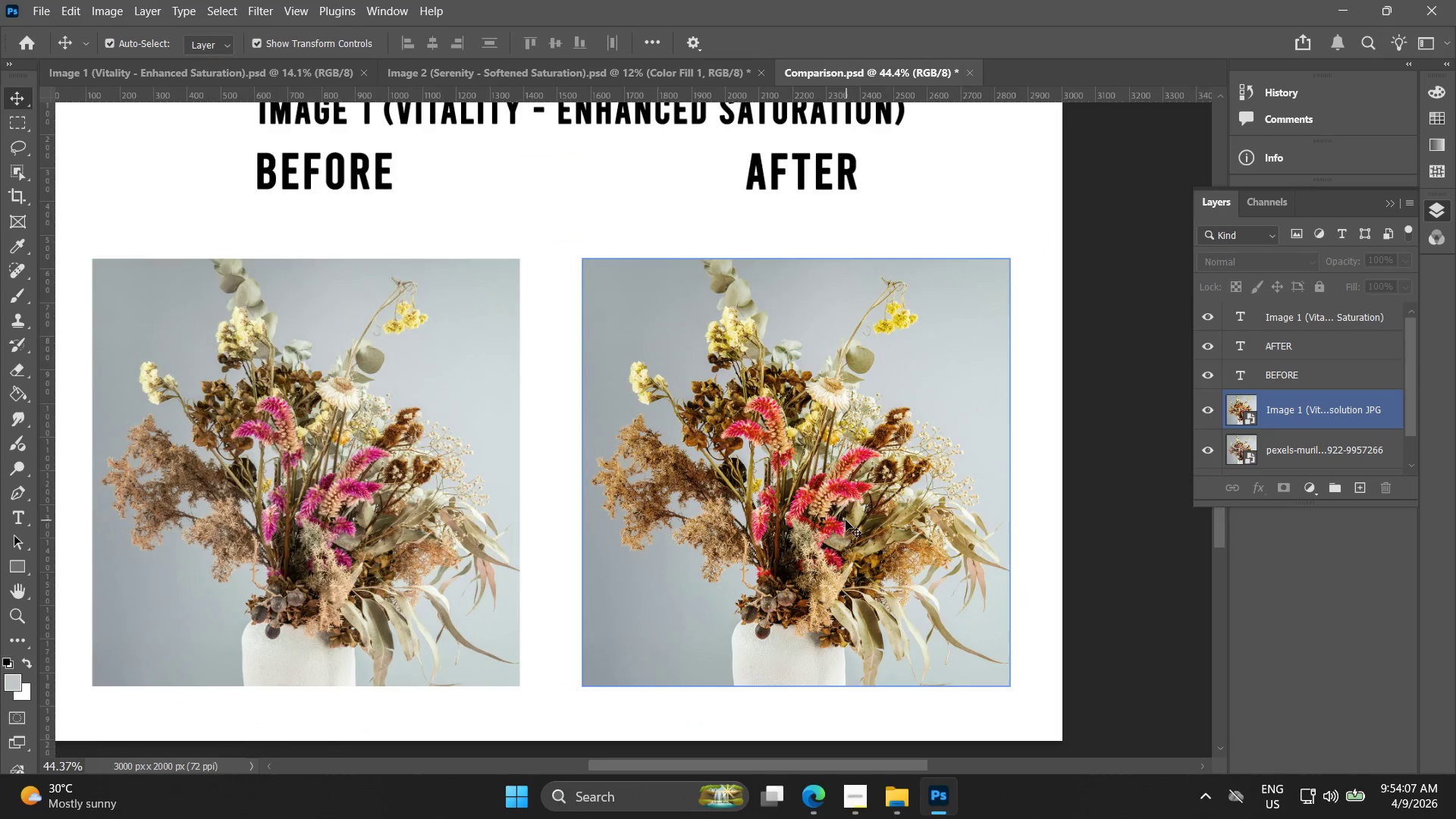 
hold_key(key=Space, duration=0.55)
 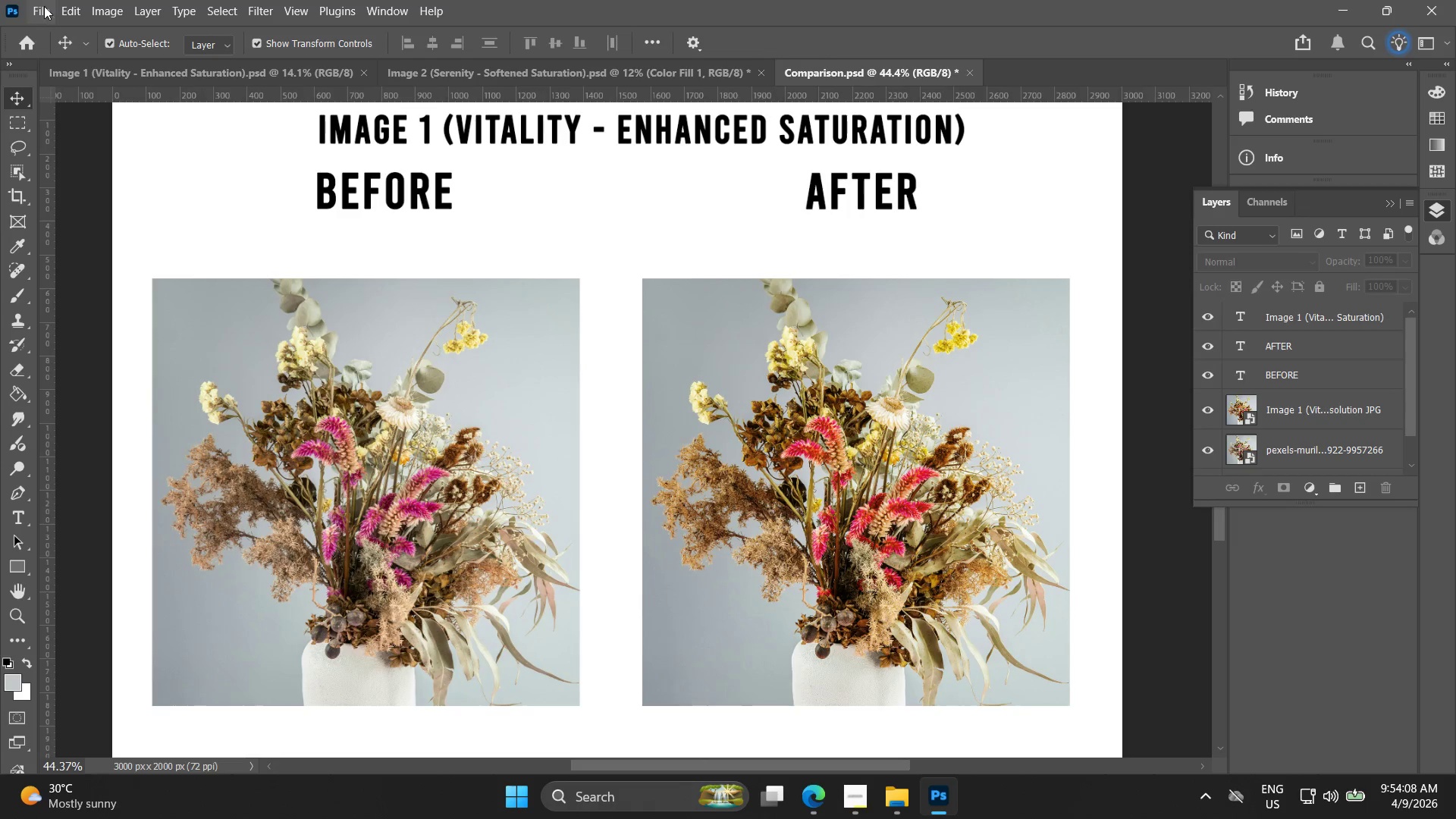 
scroll: coordinate [849, 522], scroll_direction: down, amount: 4.0
 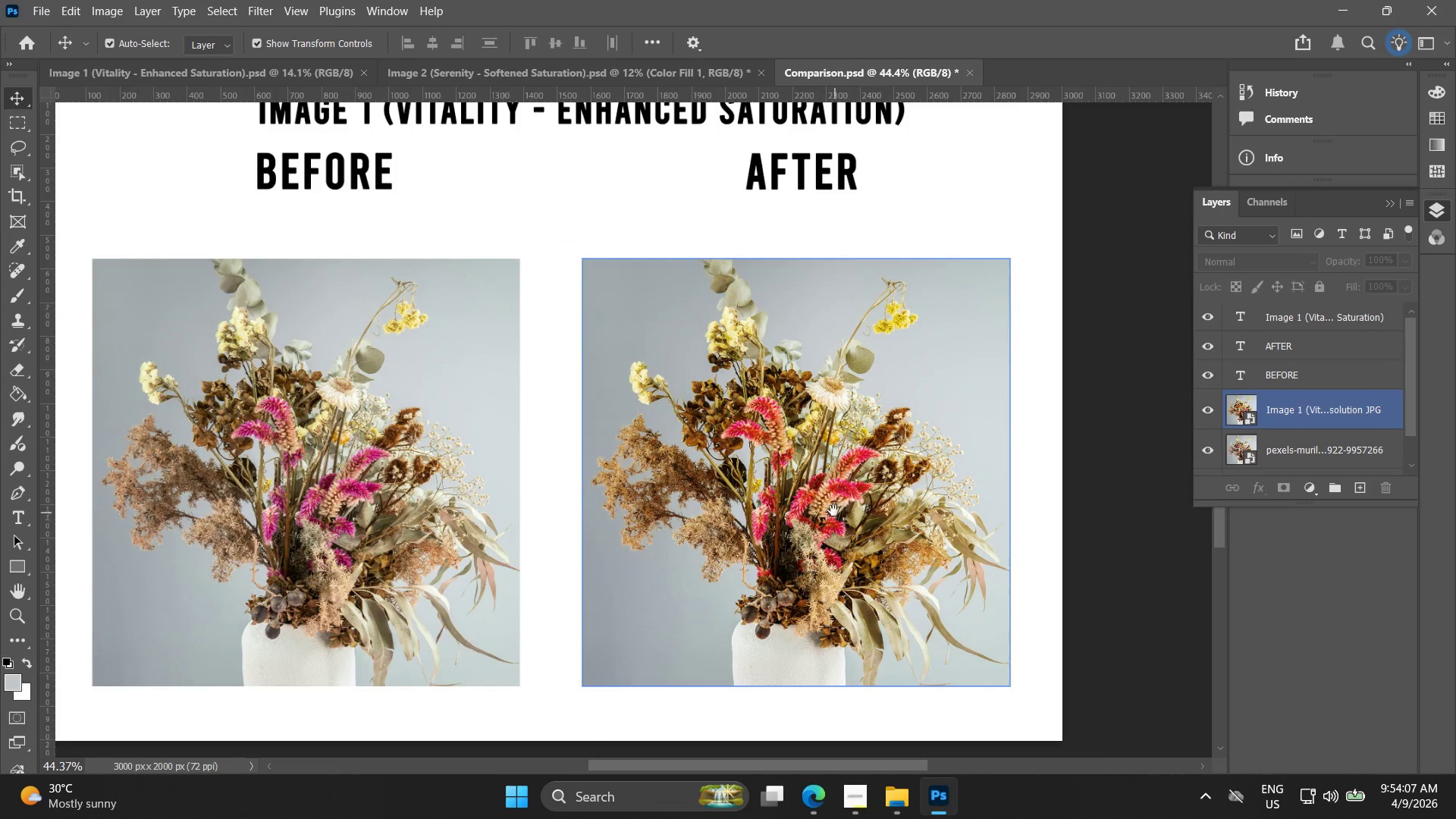 
left_click_drag(start_coordinate=[813, 496], to_coordinate=[873, 516])
 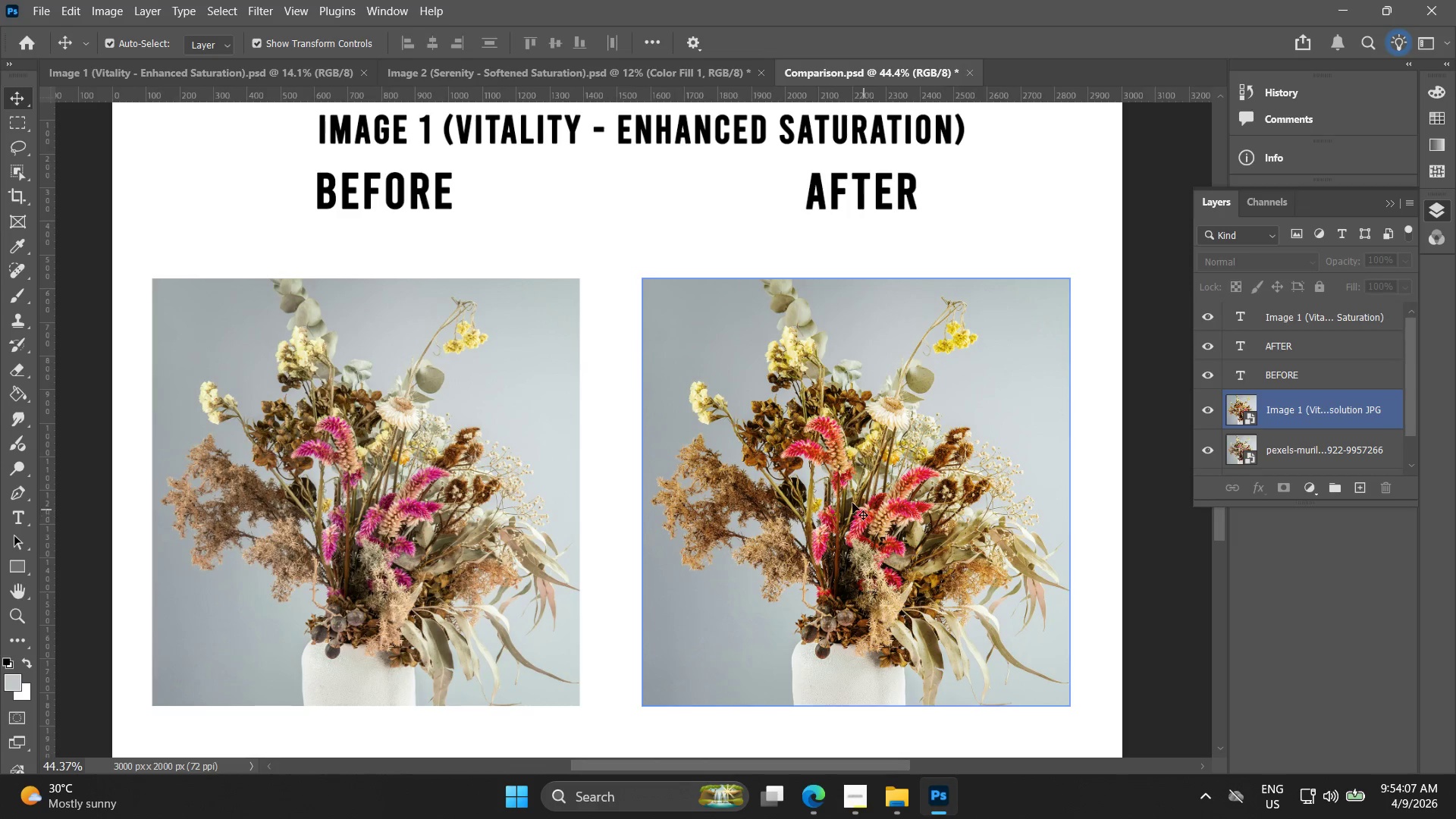 
hold_key(key=Space, duration=9.97)
 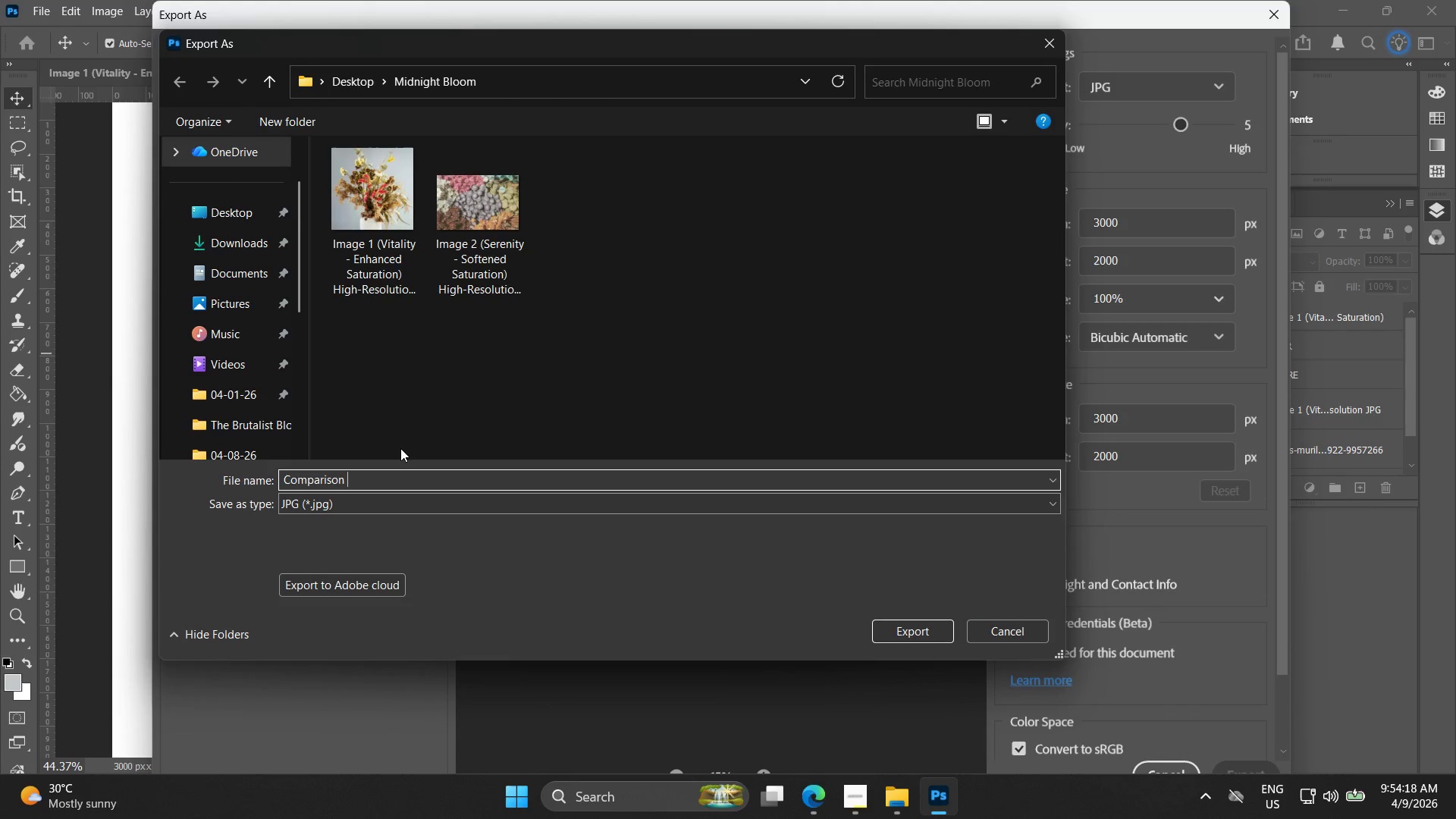 
left_click([40, 2])
 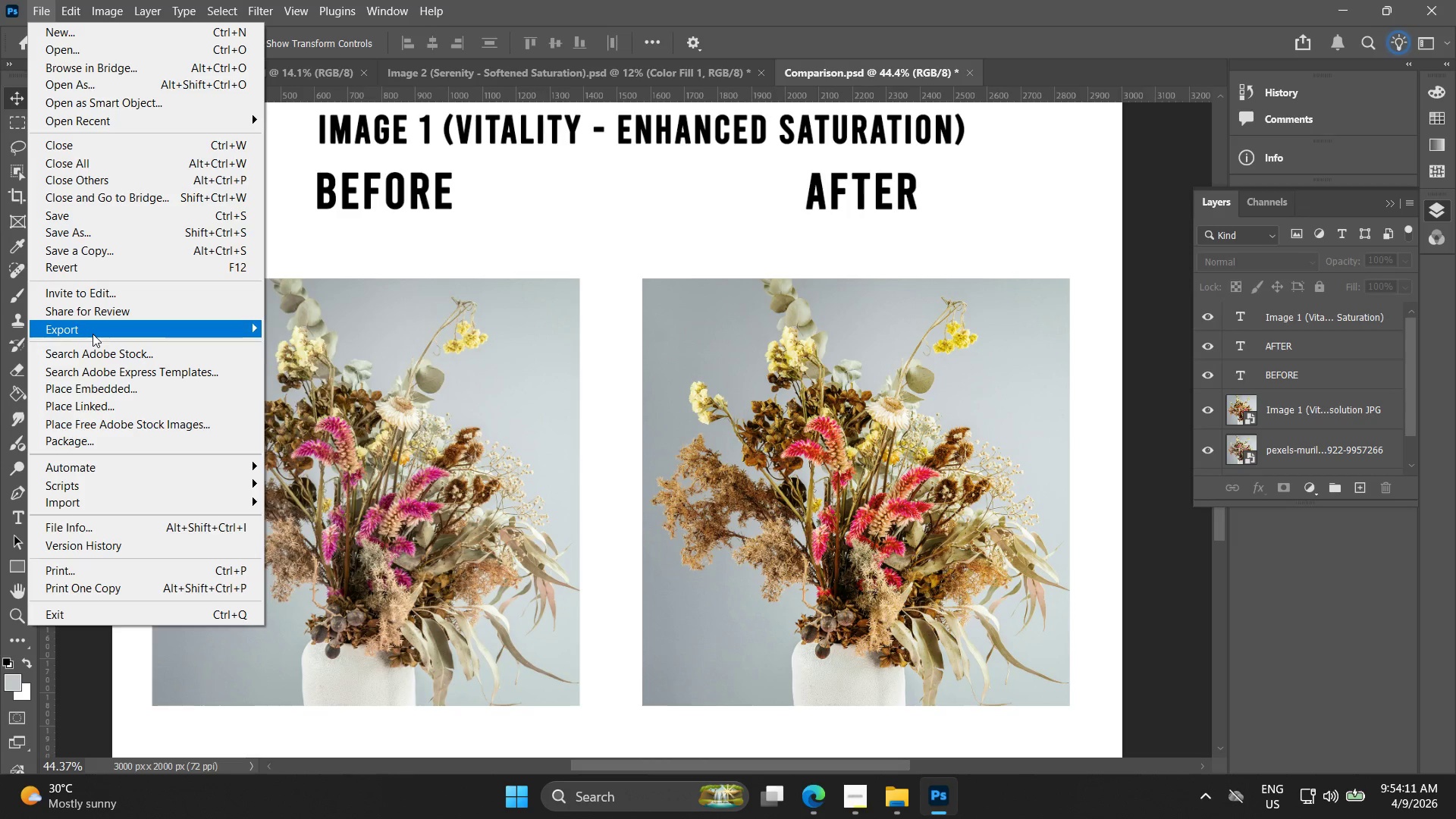 
left_click([290, 347])
 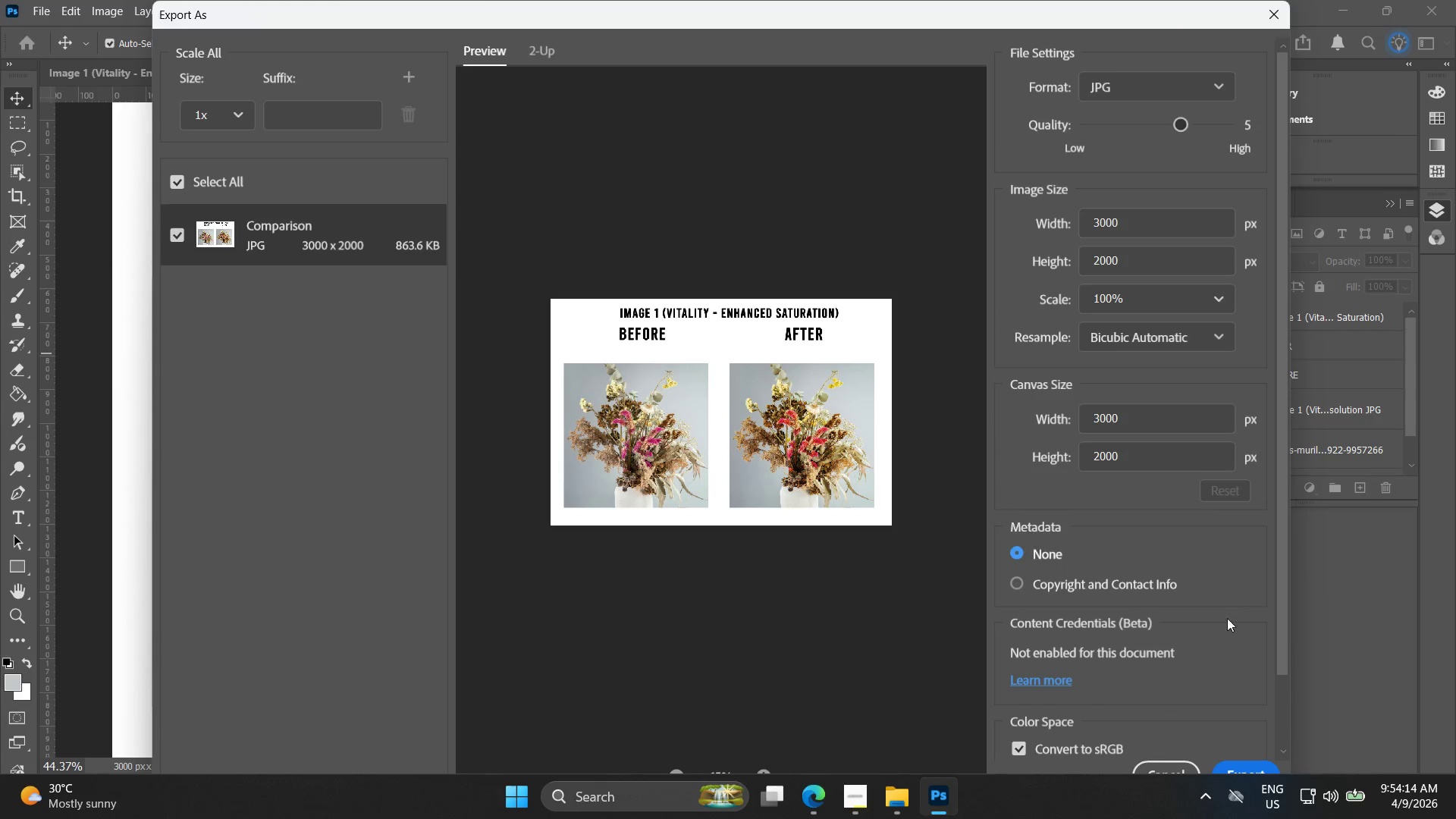 
left_click([1248, 772])
 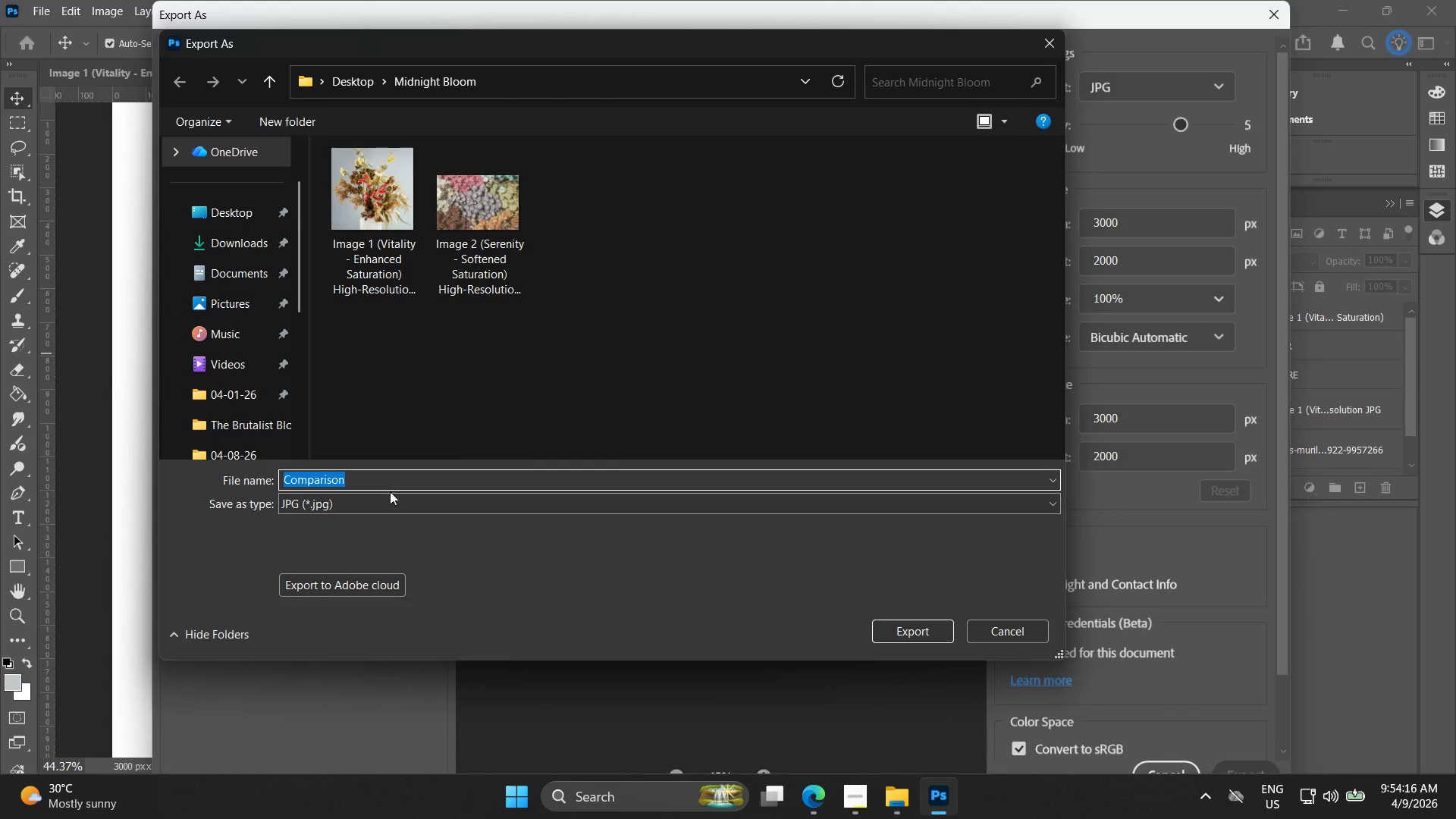 
left_click([397, 482])
 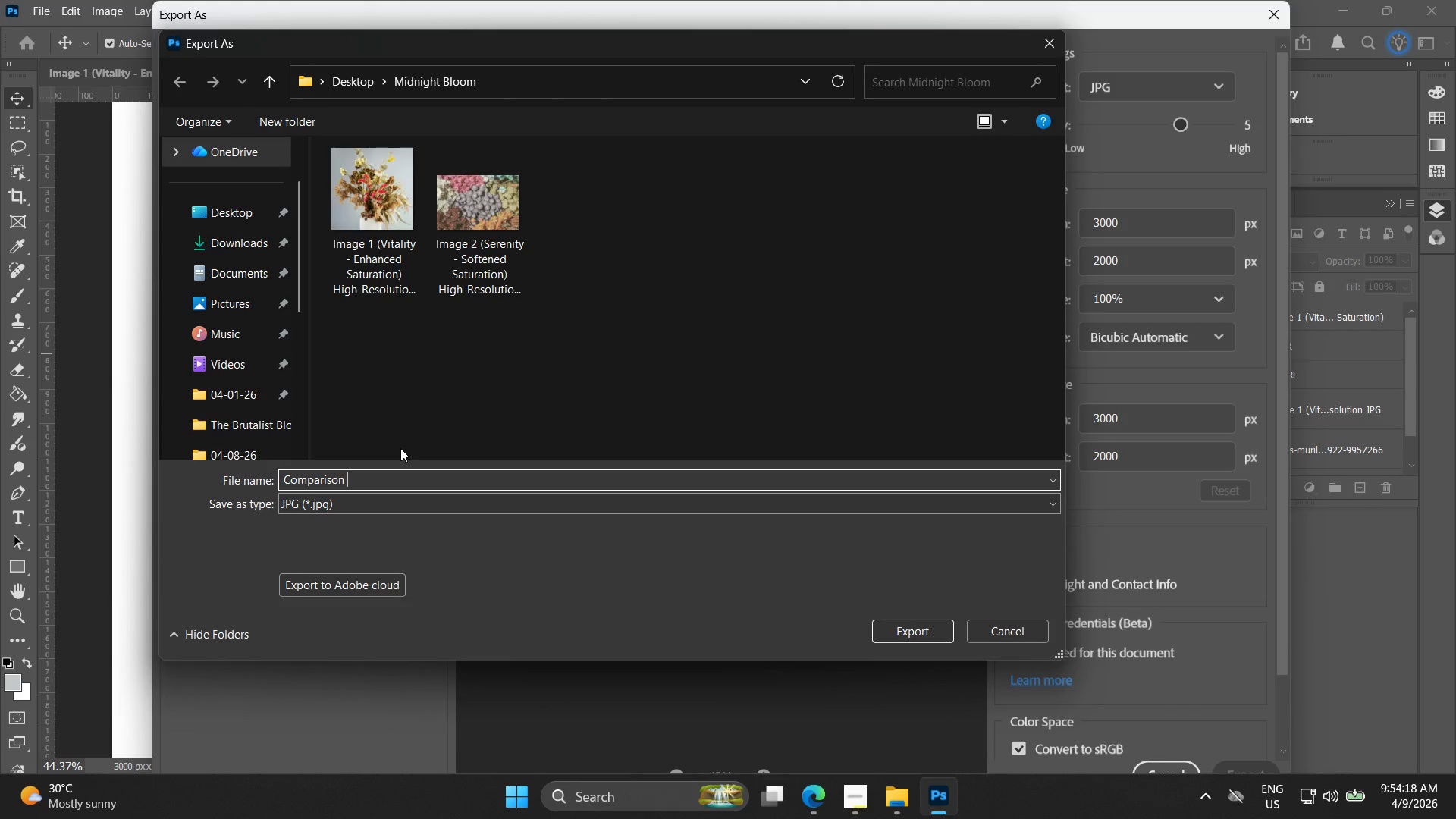 
type(Image 1)
 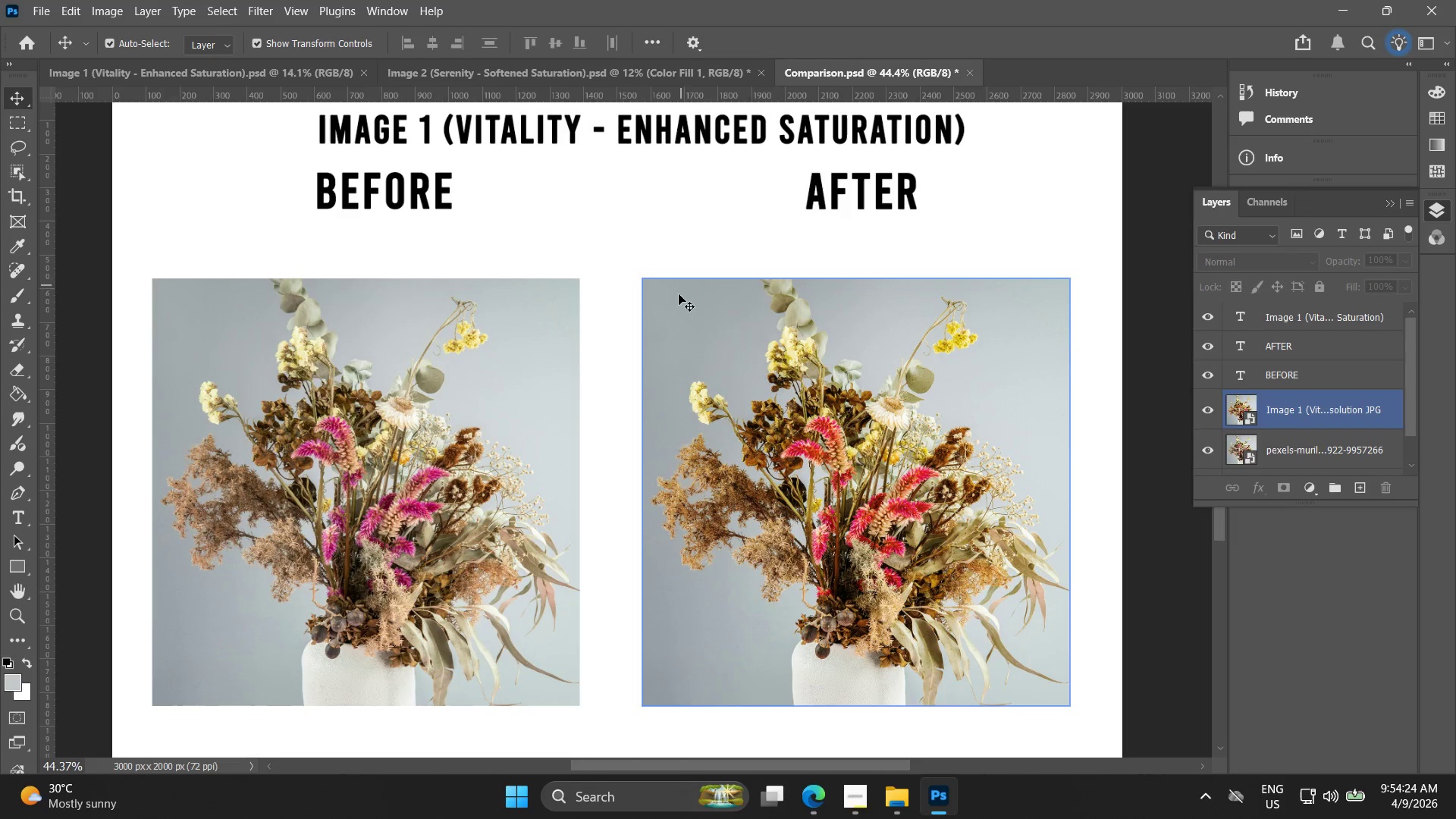 
wait(5.81)
 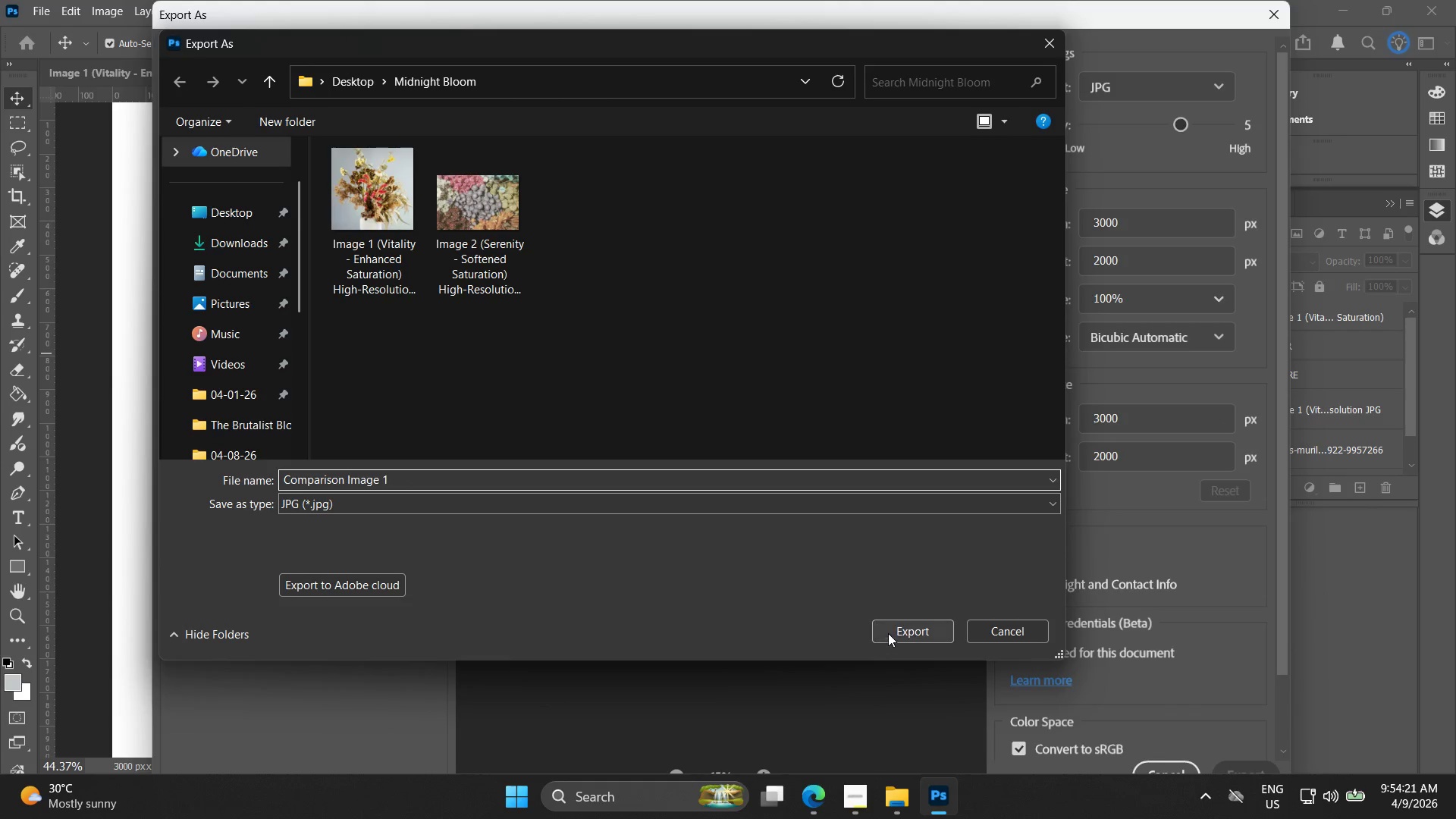 
hold_key(key=Space, duration=0.53)
 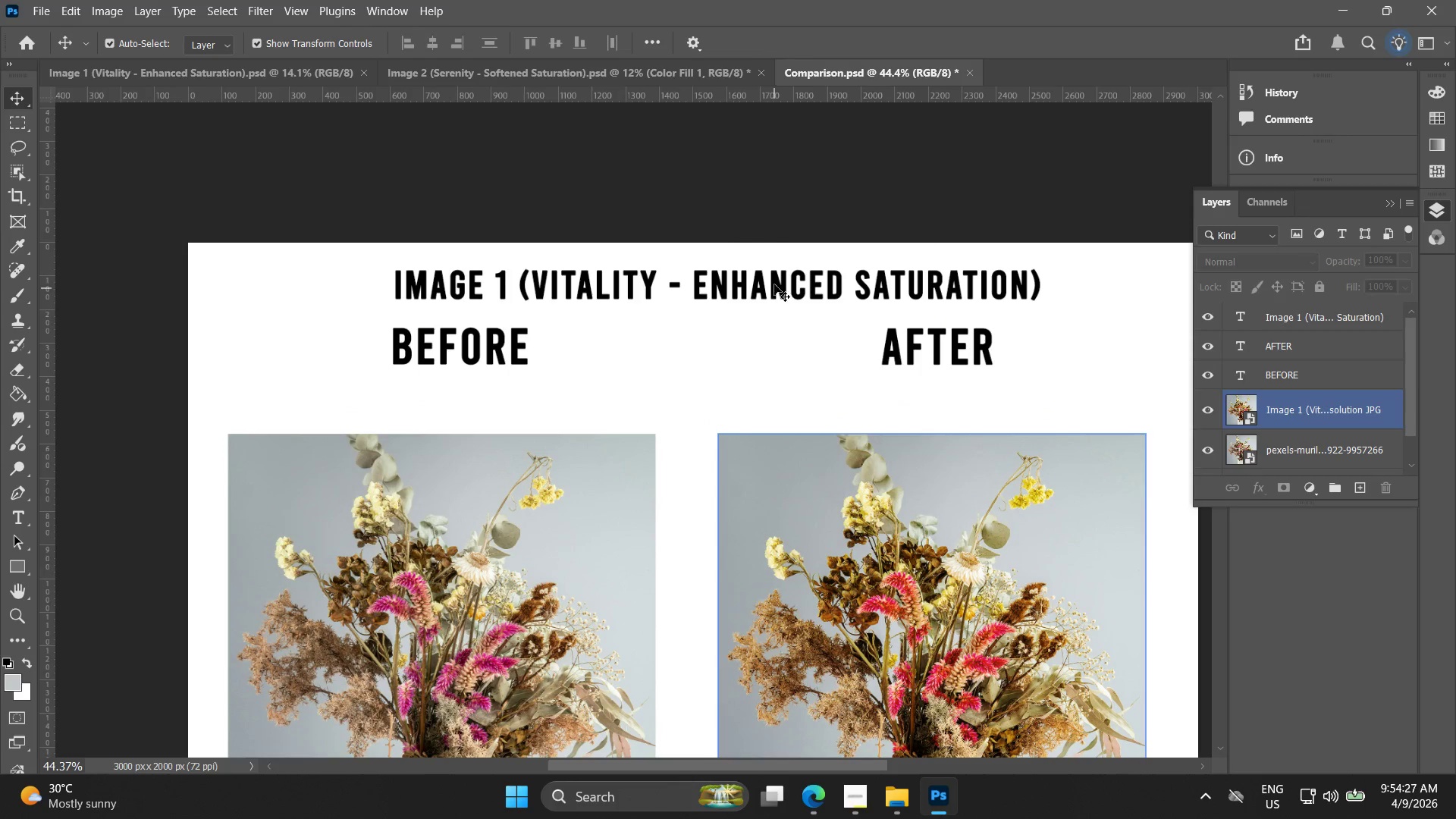 
left_click_drag(start_coordinate=[684, 516], to_coordinate=[760, 671])
 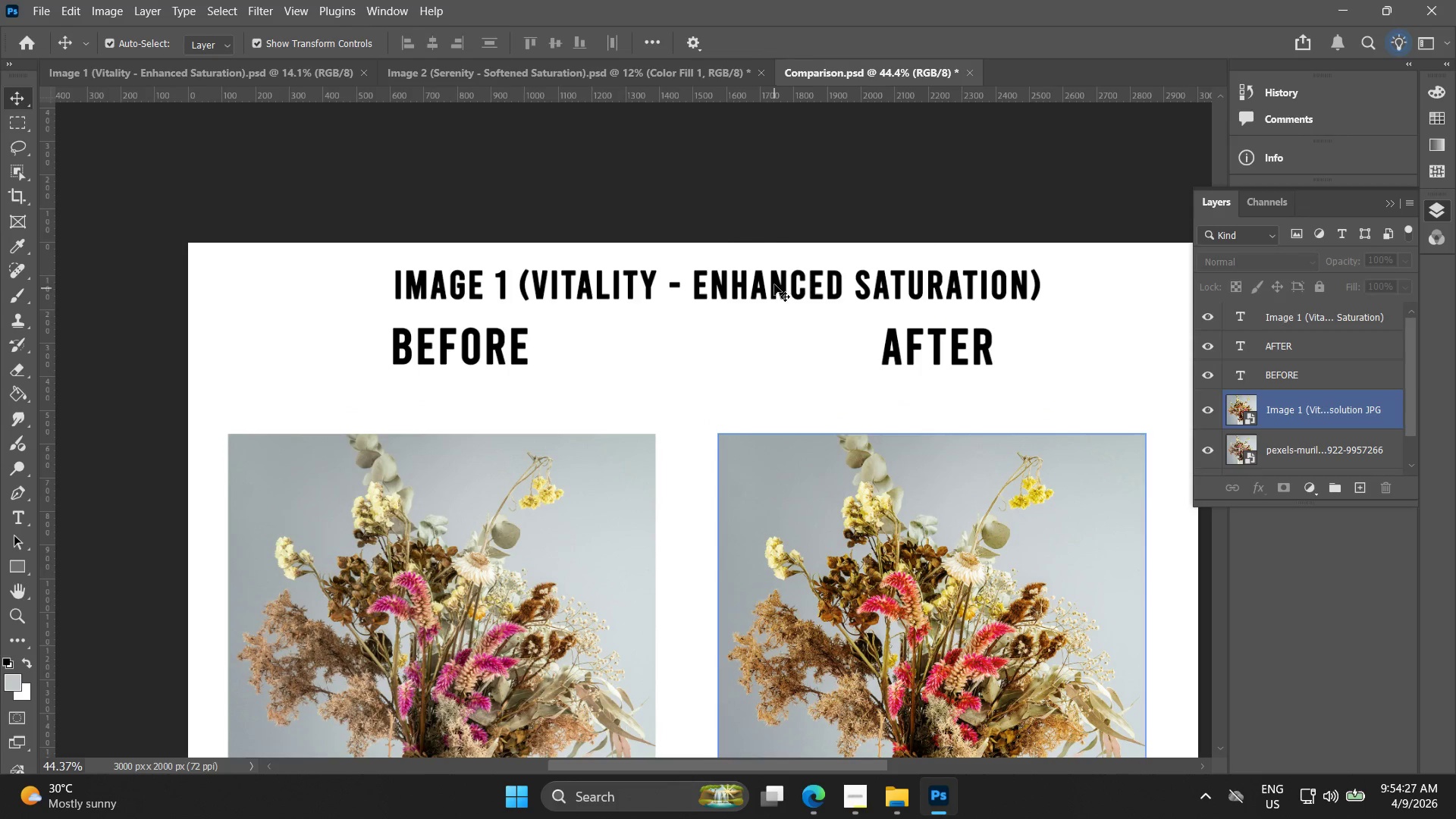 
left_click_drag(start_coordinate=[774, 284], to_coordinate=[758, 283])
 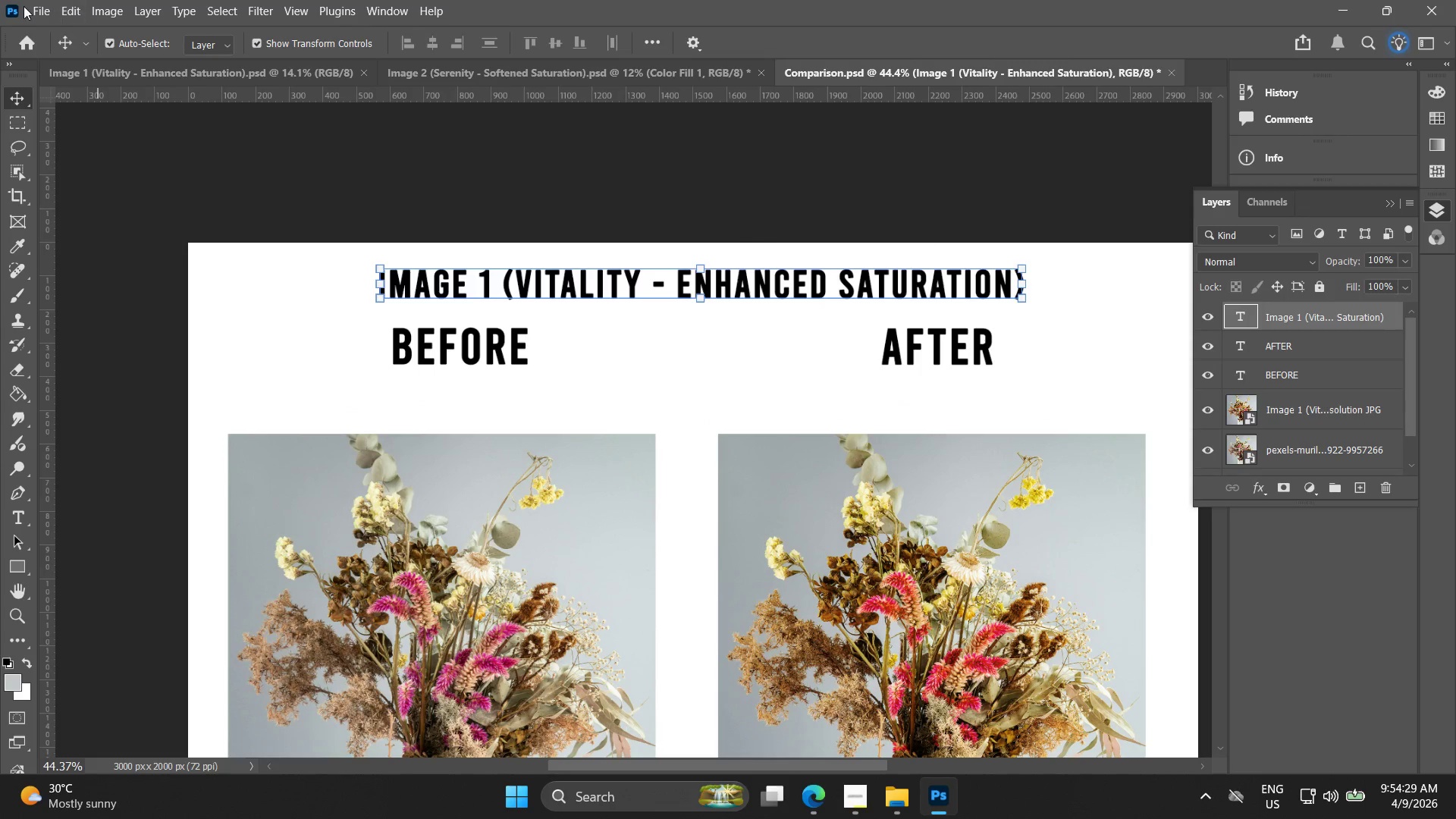 
double_click([36, 2])
 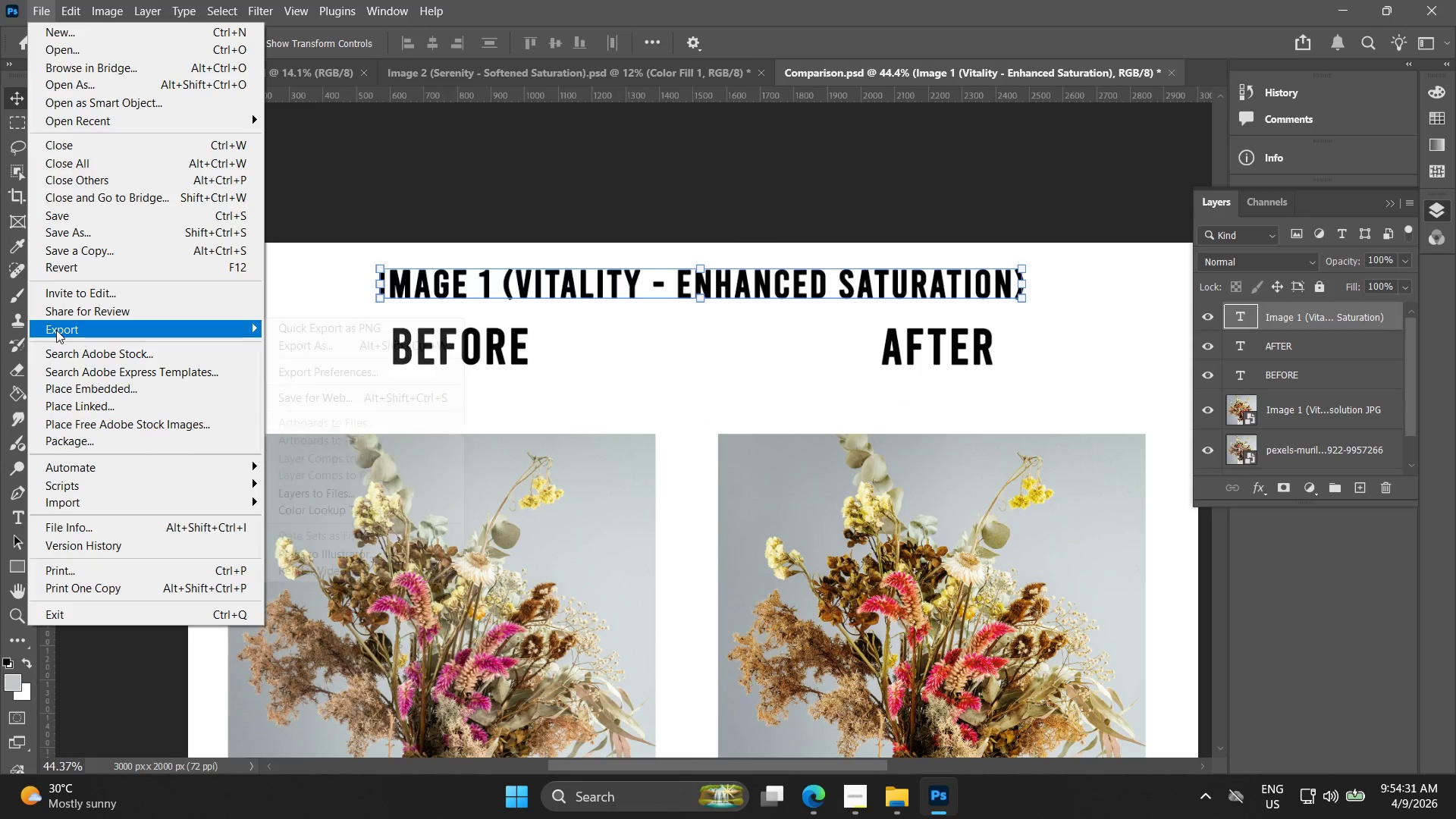 
left_click([290, 347])
 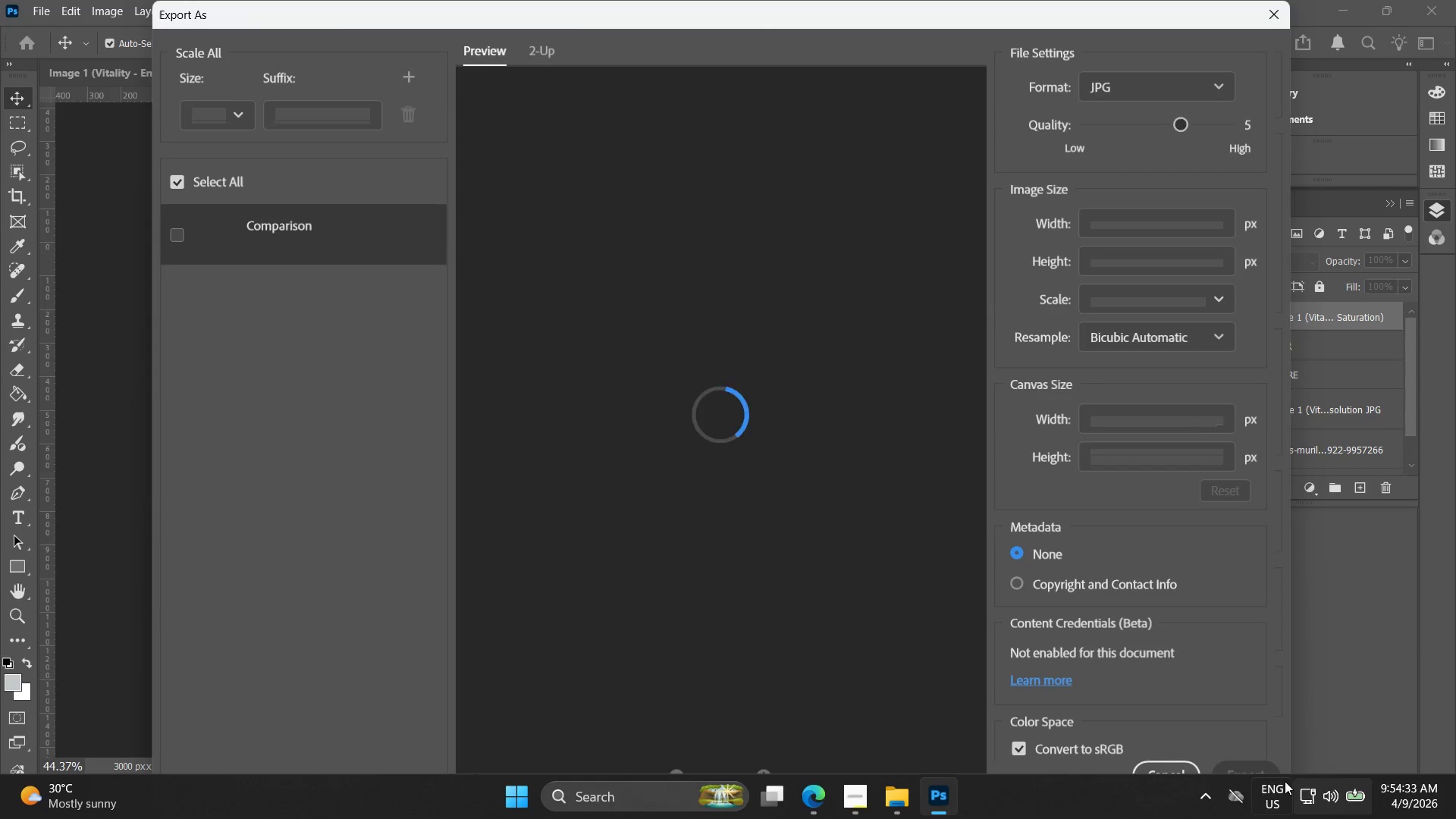 
left_click([1257, 766])
 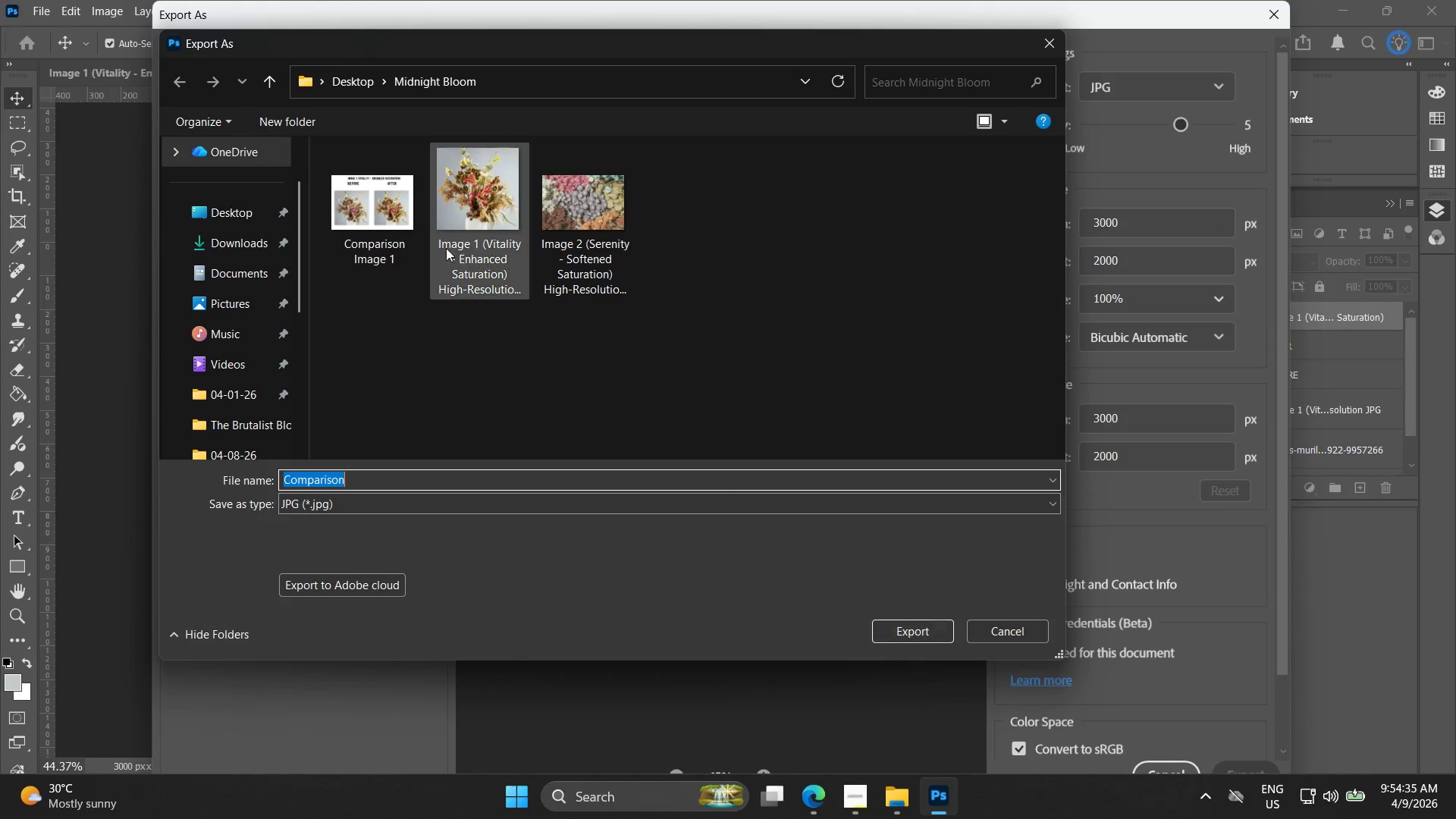 
left_click([350, 202])
 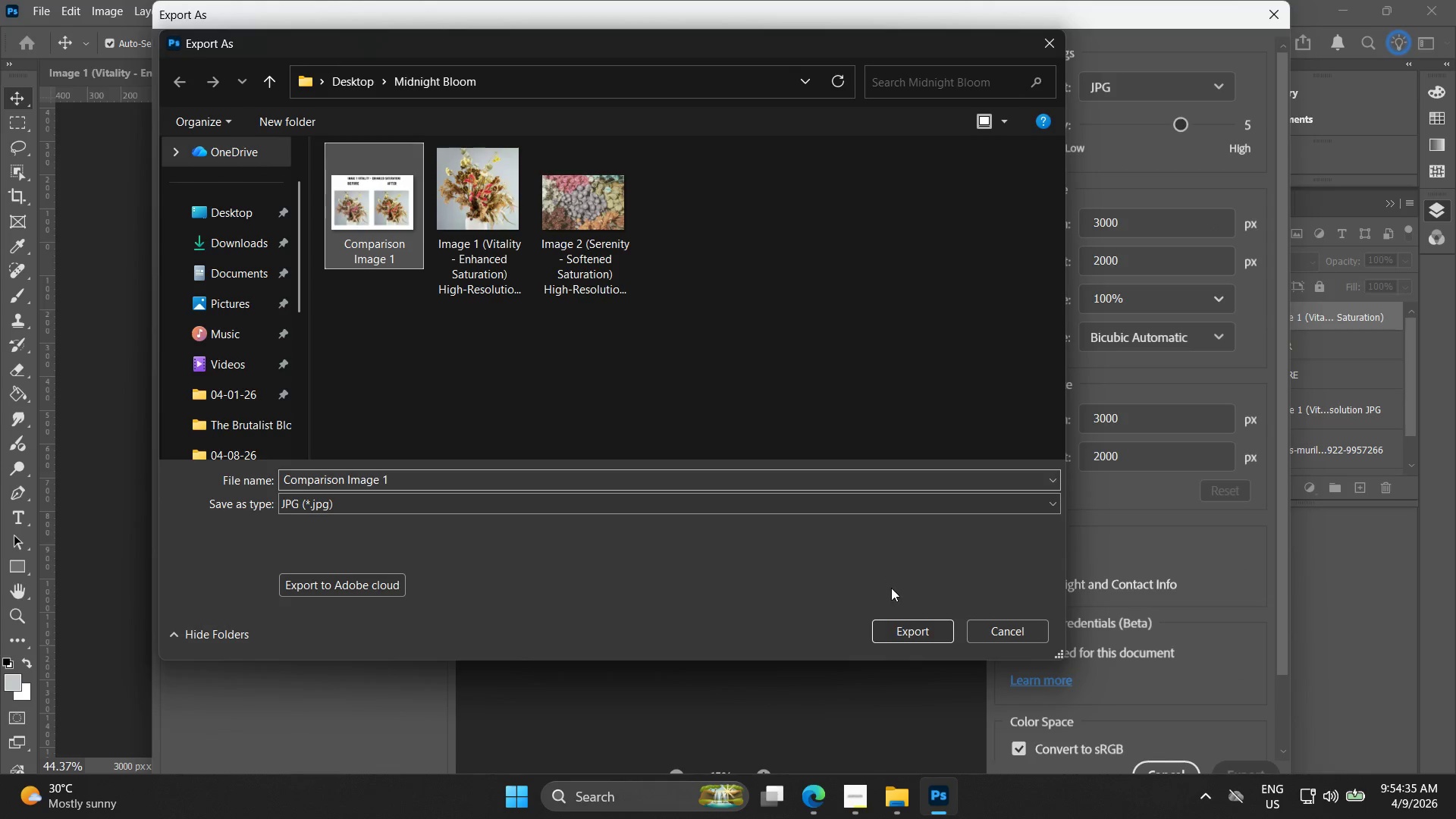 
left_click([912, 626])
 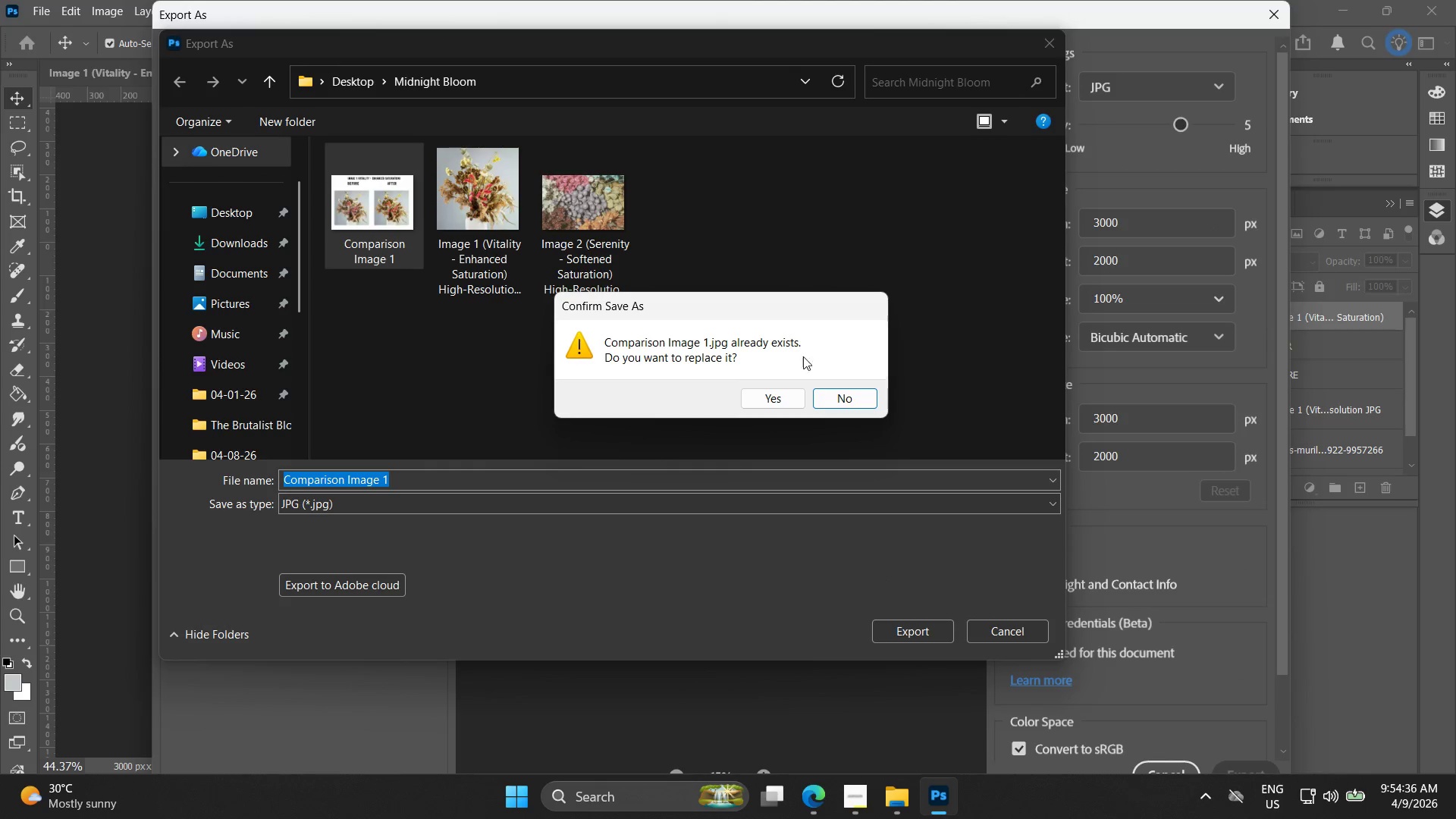 
left_click([761, 398])
 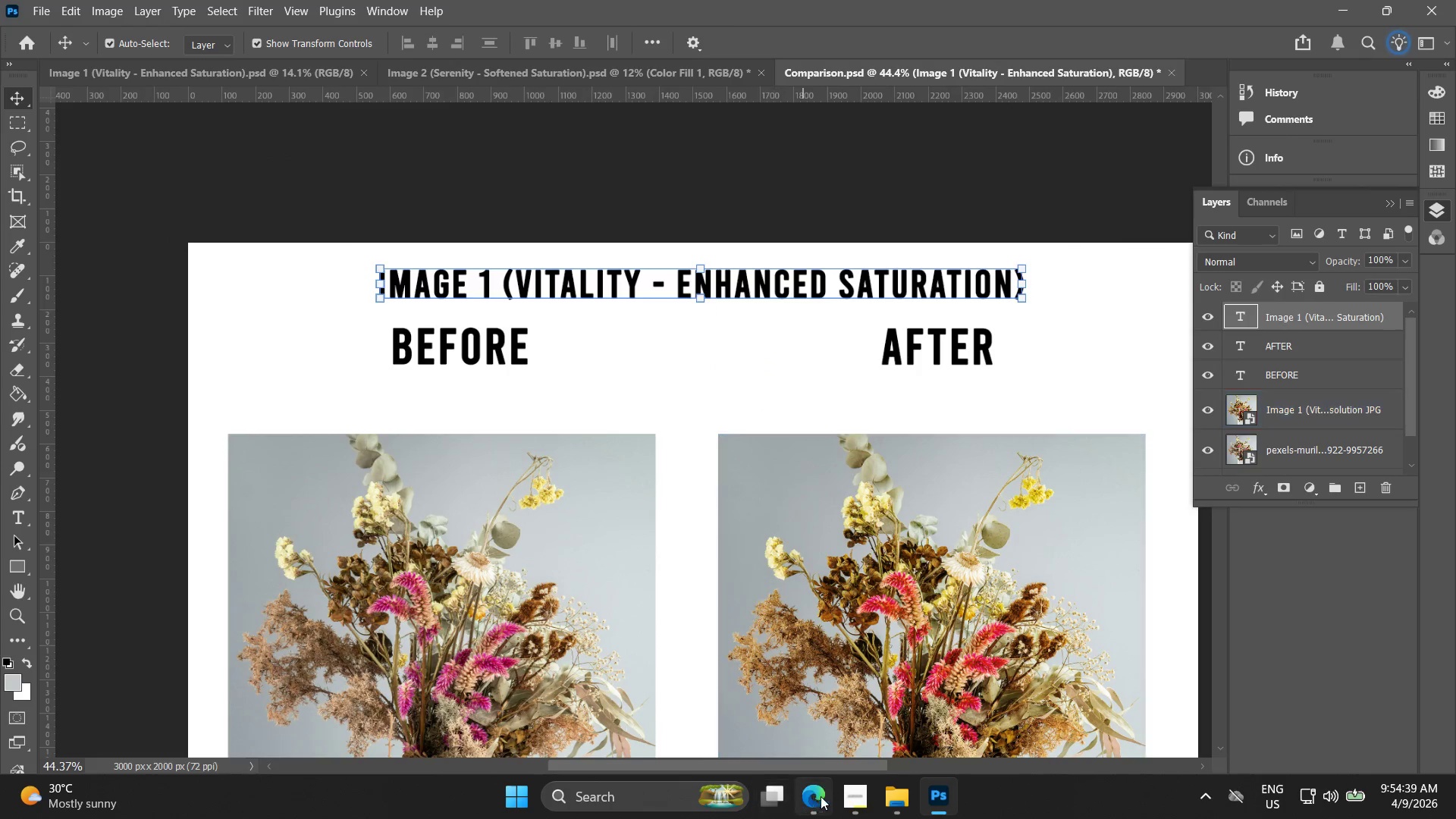 
left_click([863, 806])